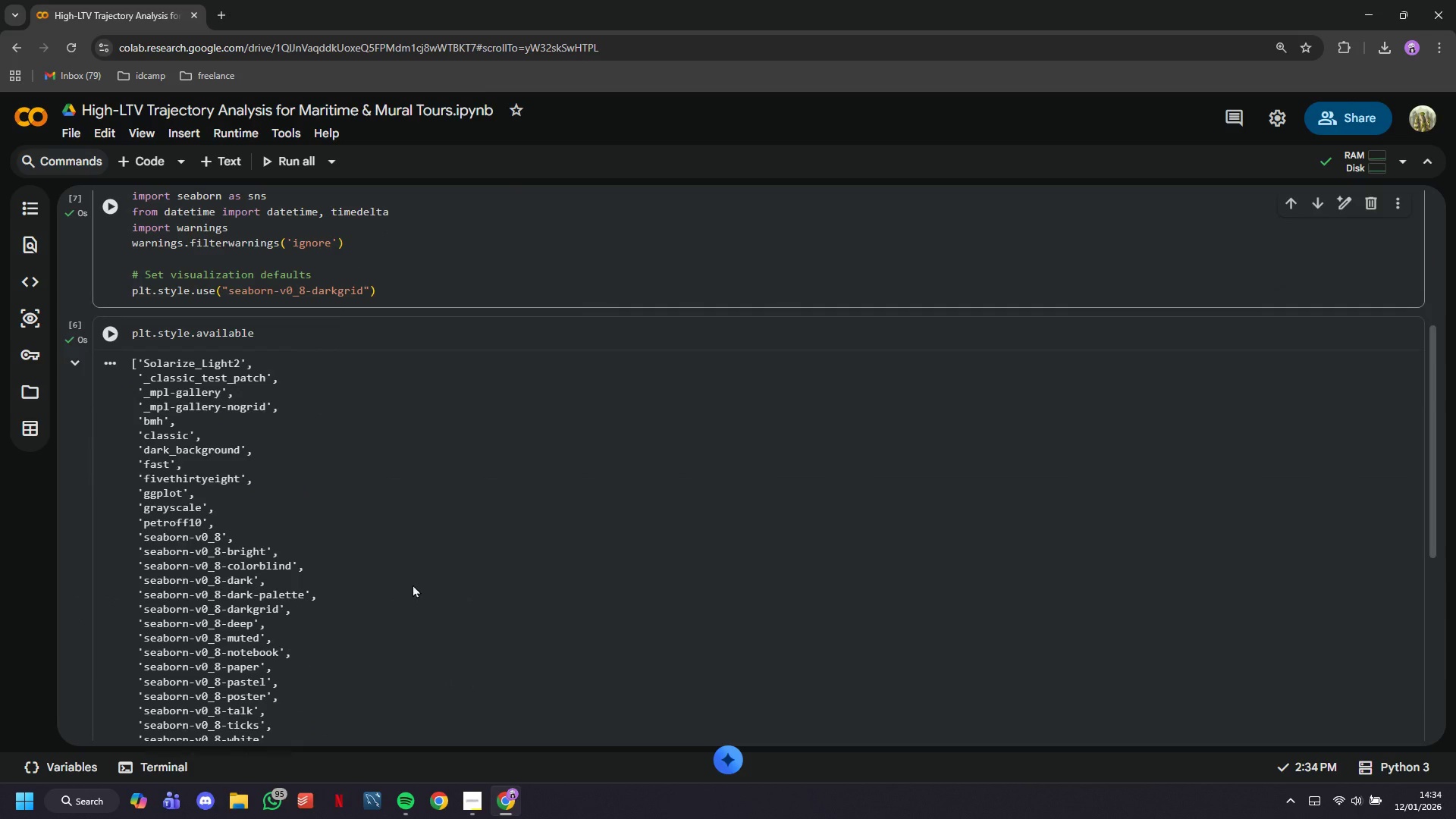 
left_click([413, 581])
 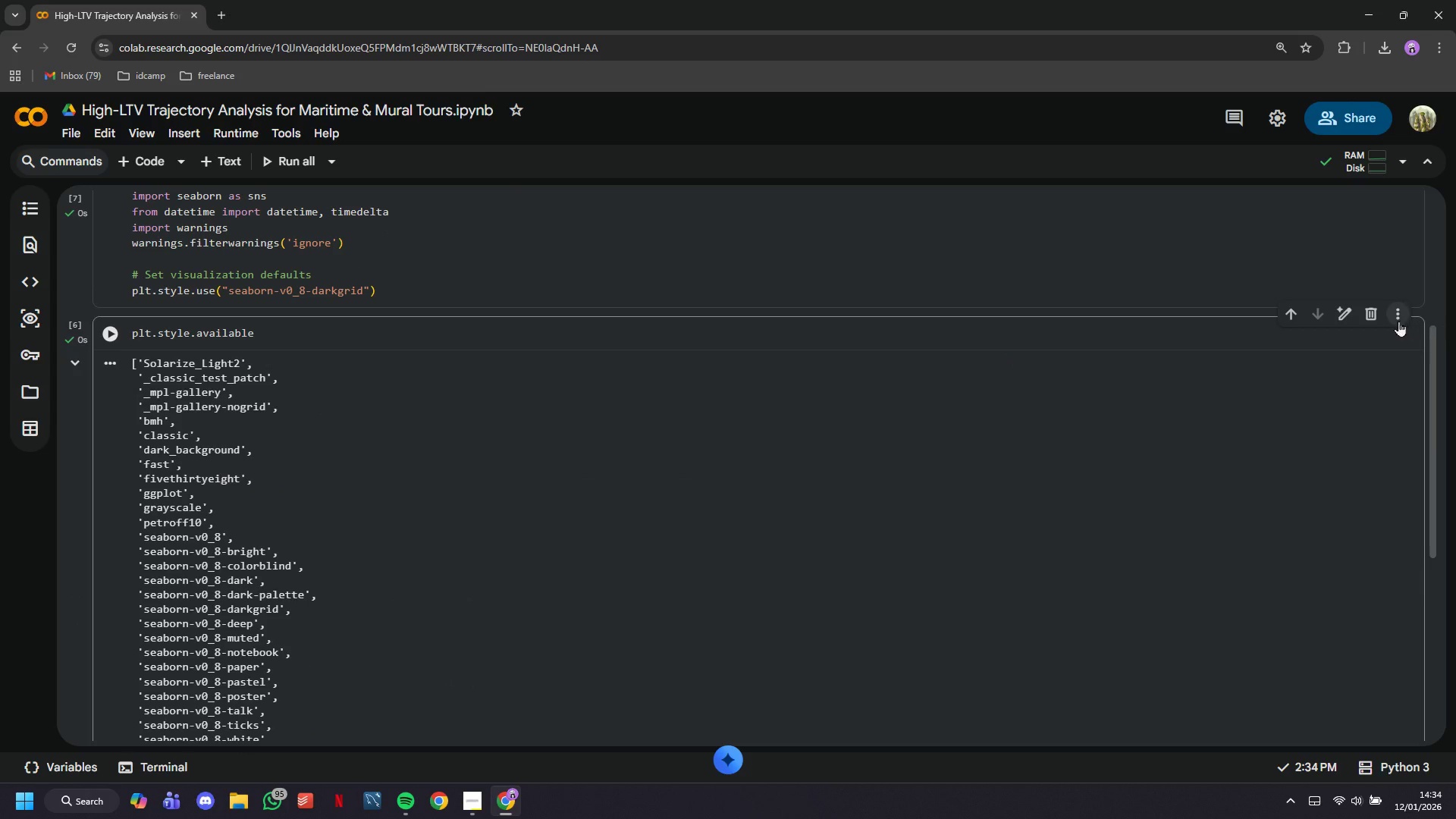 
left_click([1373, 320])
 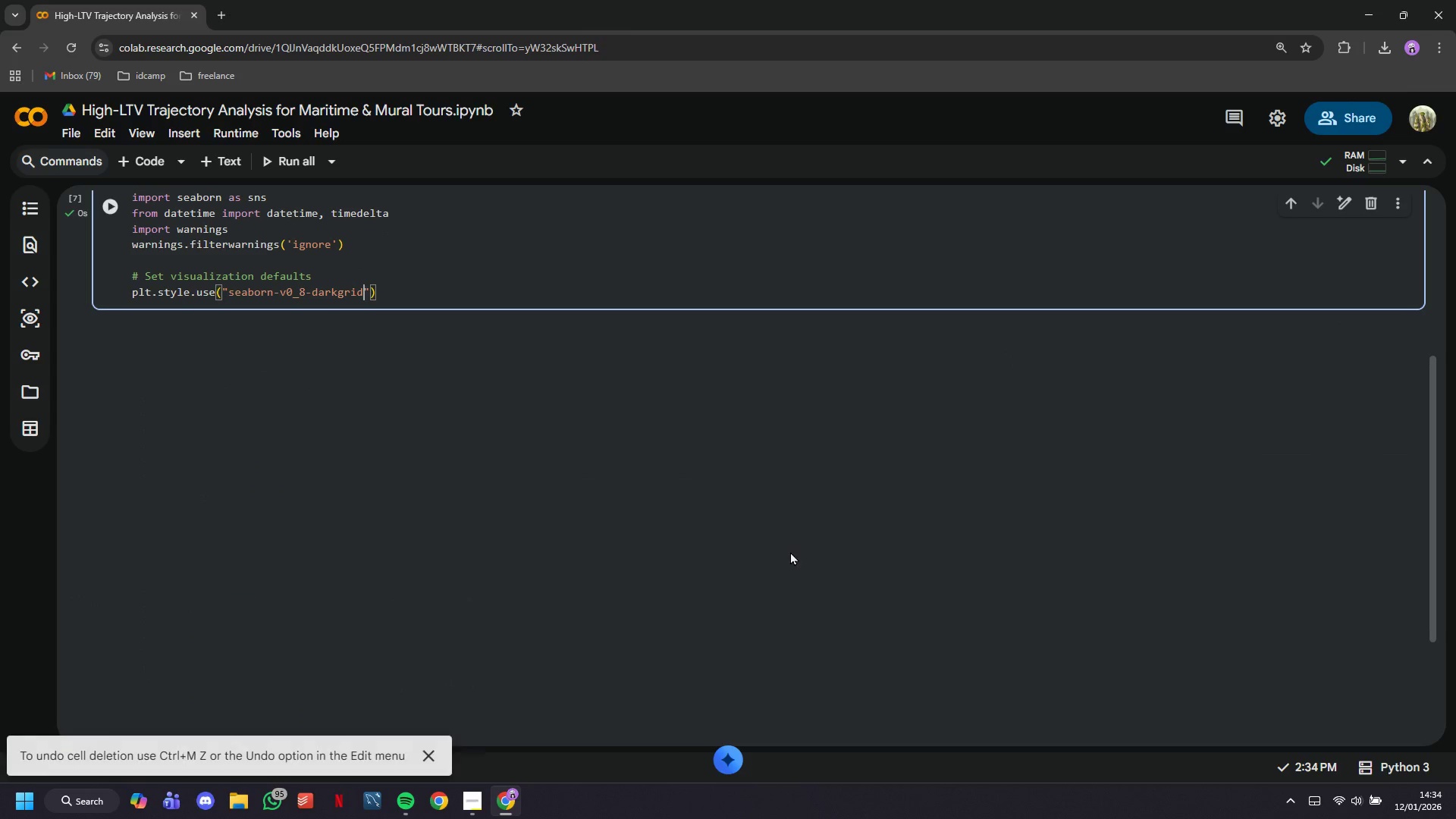 
scroll: coordinate [790, 551], scroll_direction: up, amount: 4.0
 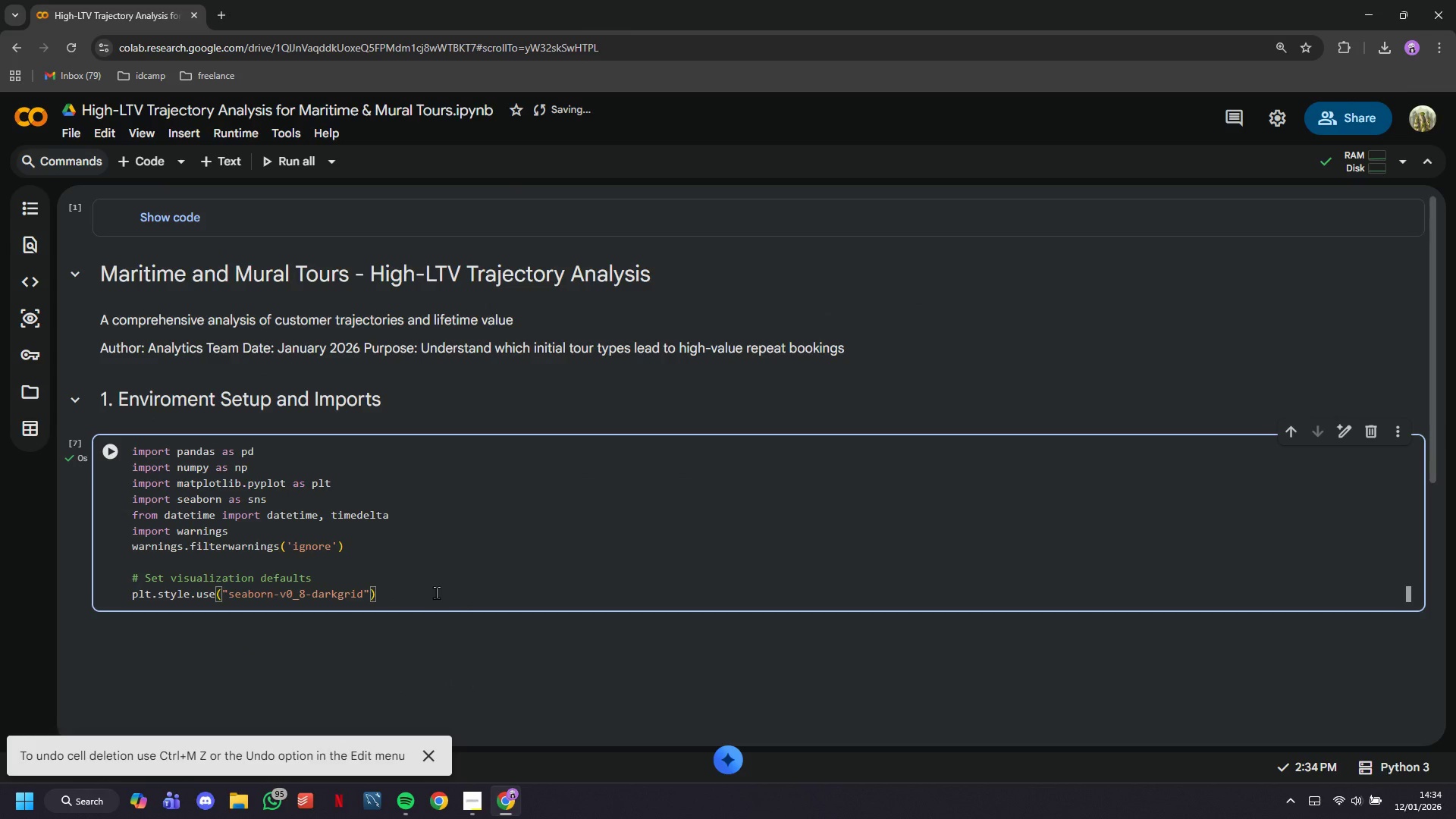 
key(Enter)
 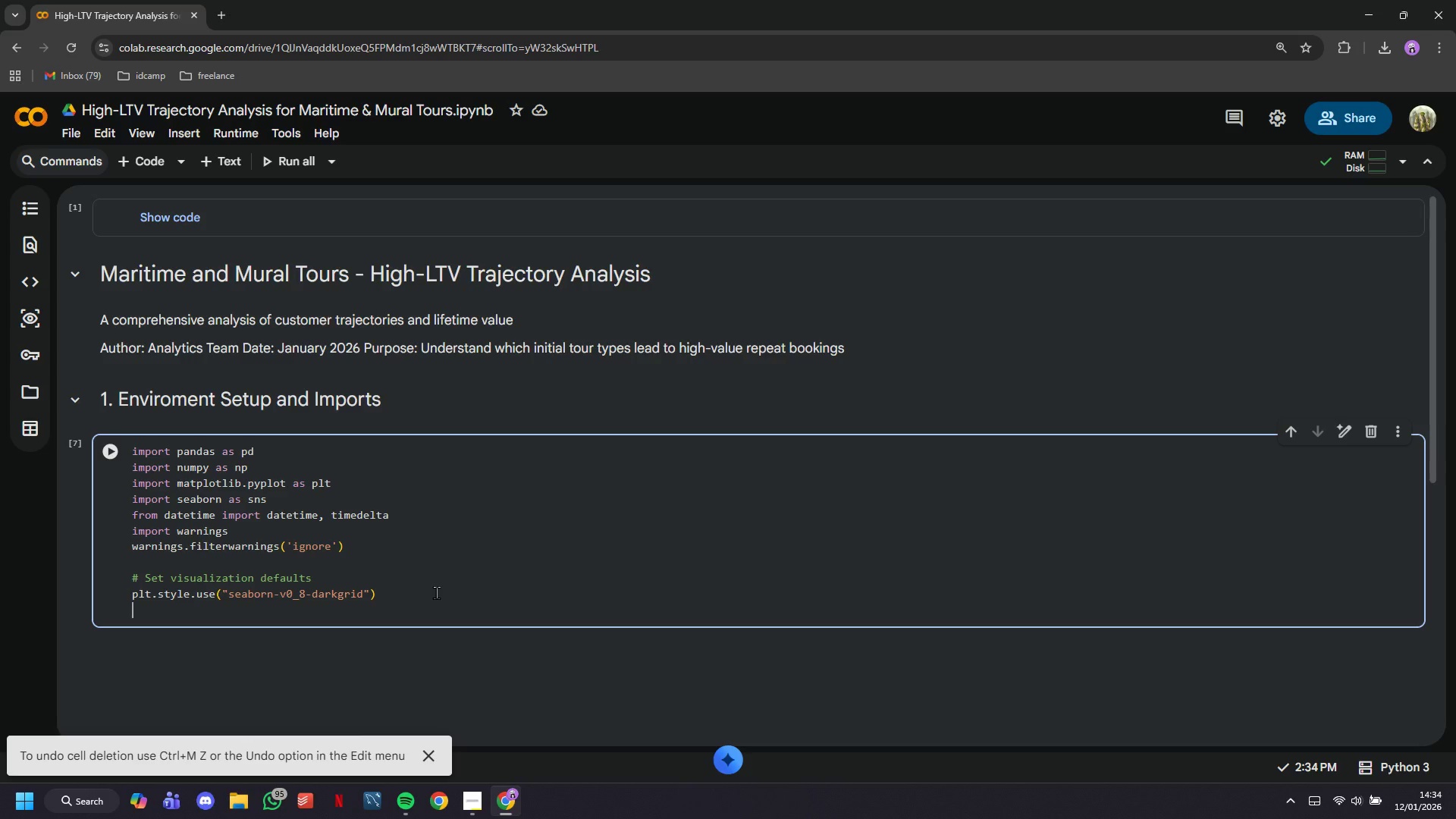 
type(sns.set_)
 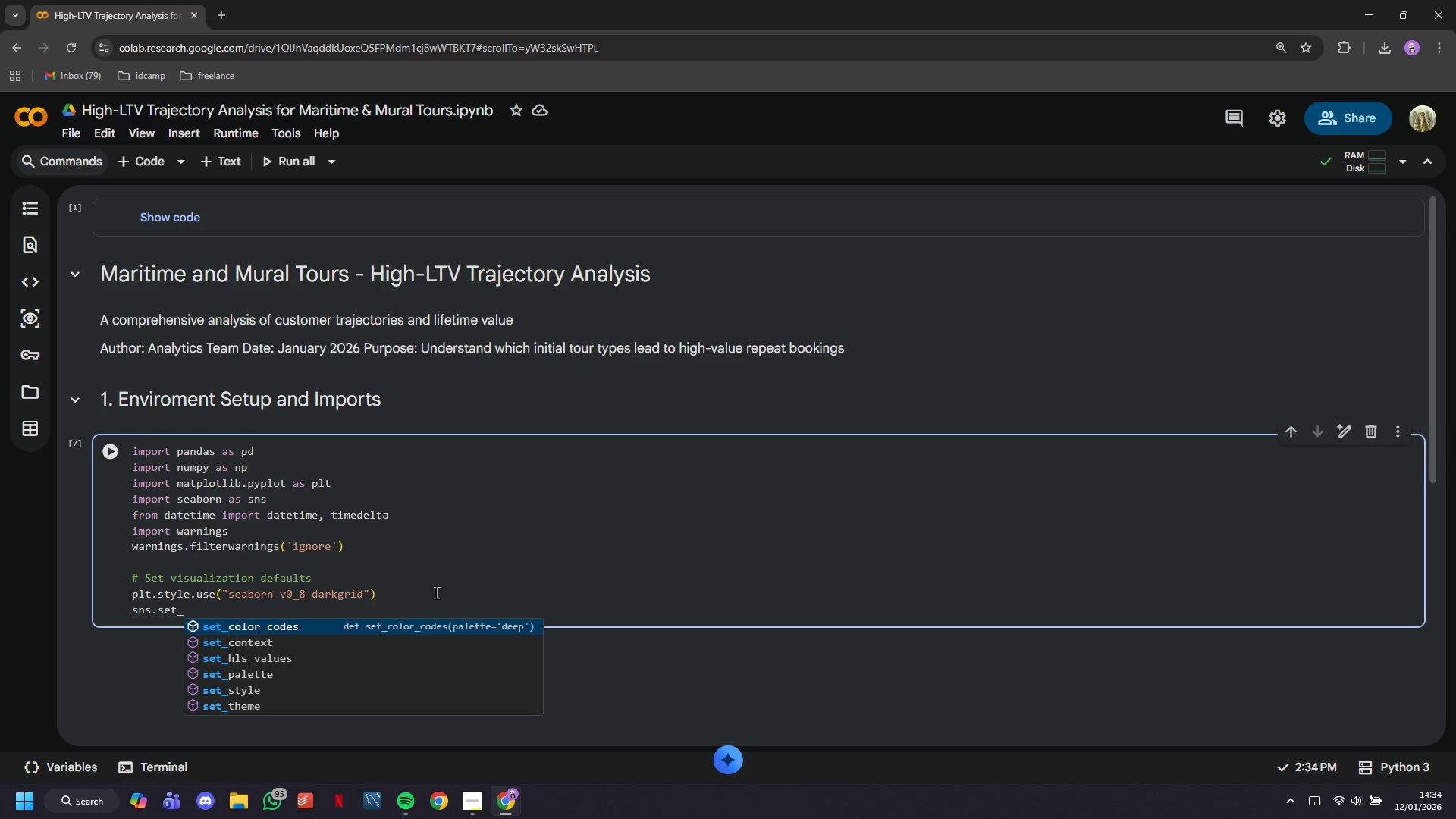 
key(ArrowDown)
 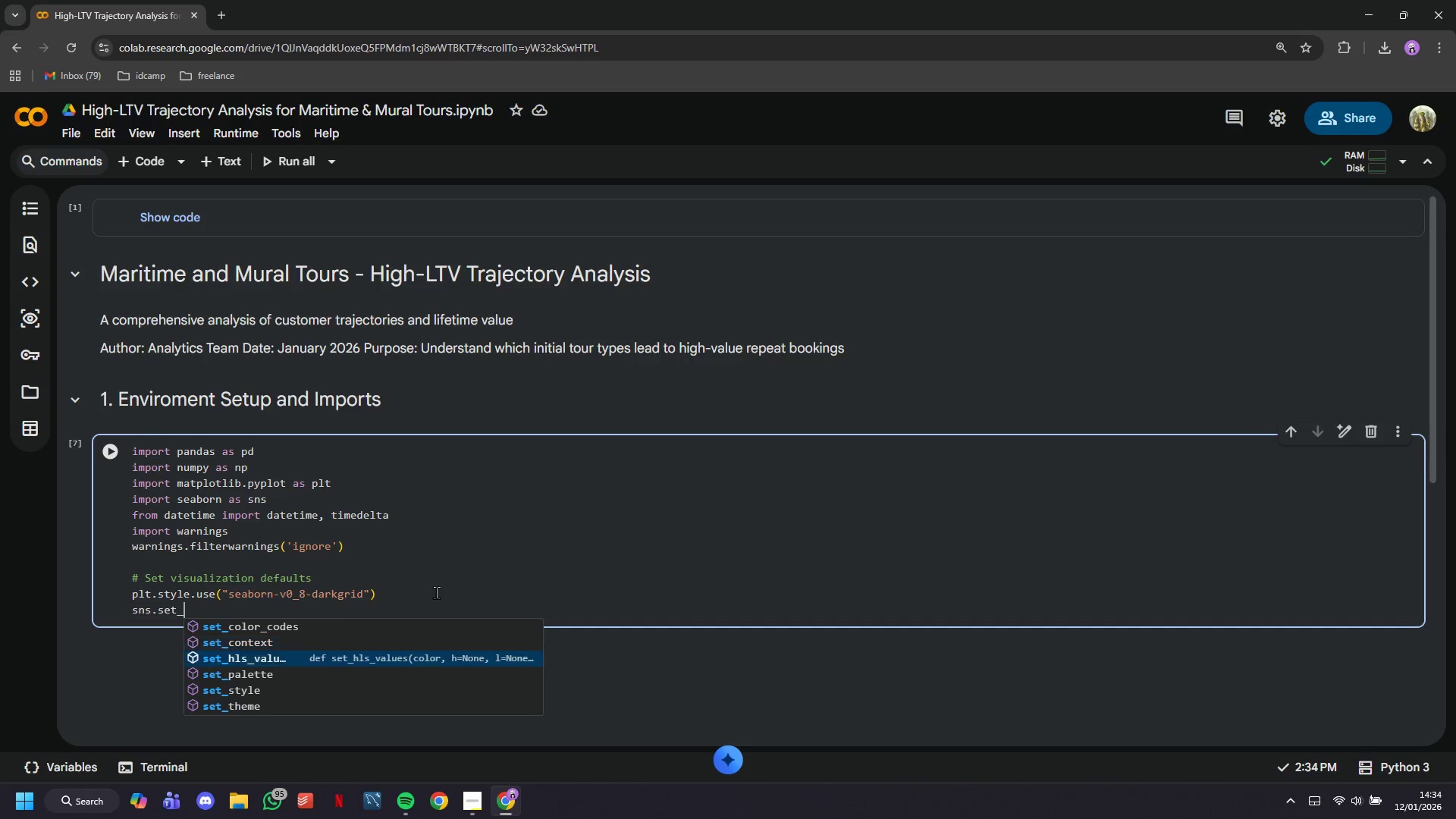 
key(ArrowDown)
 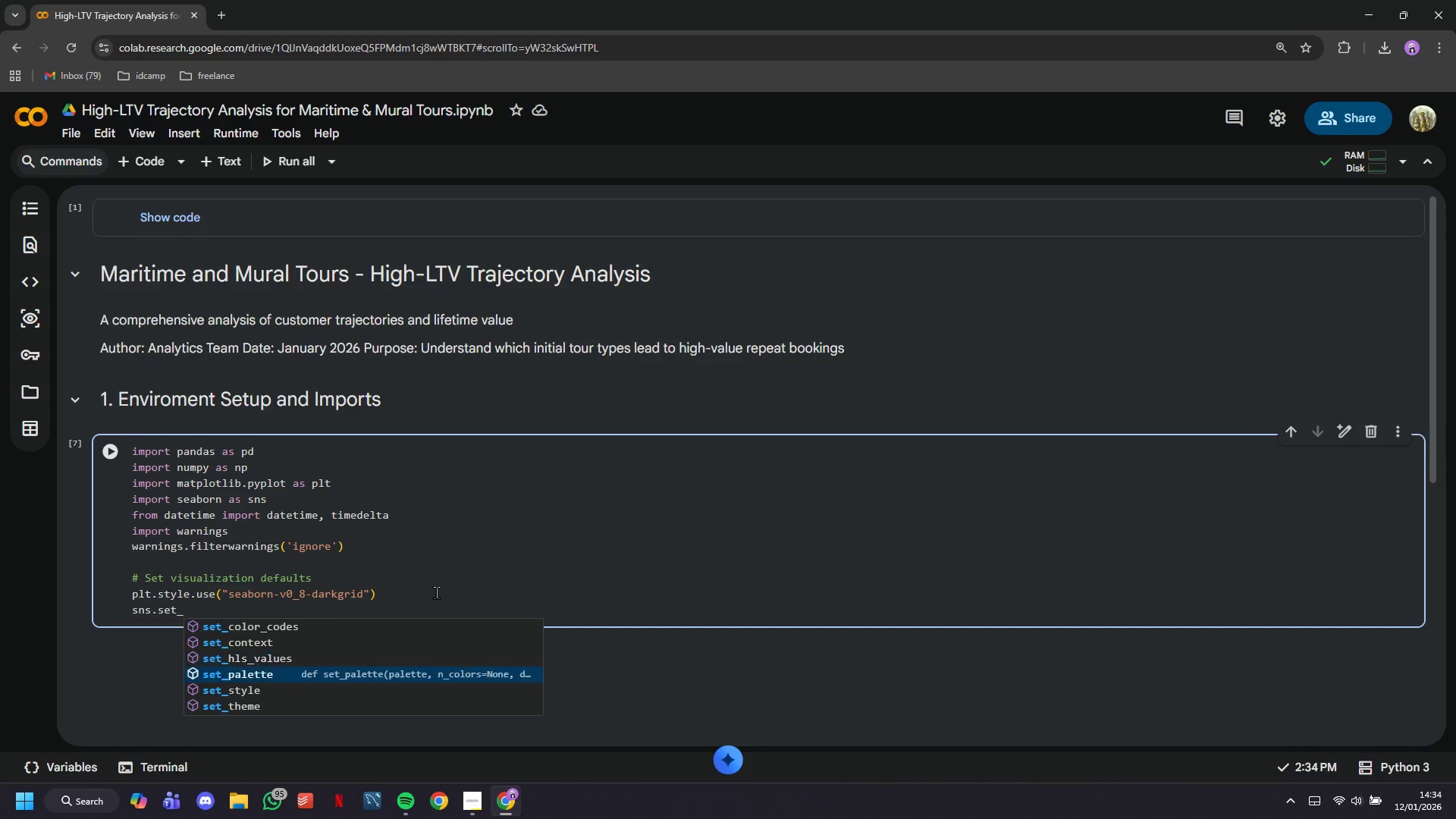 
key(ArrowDown)
 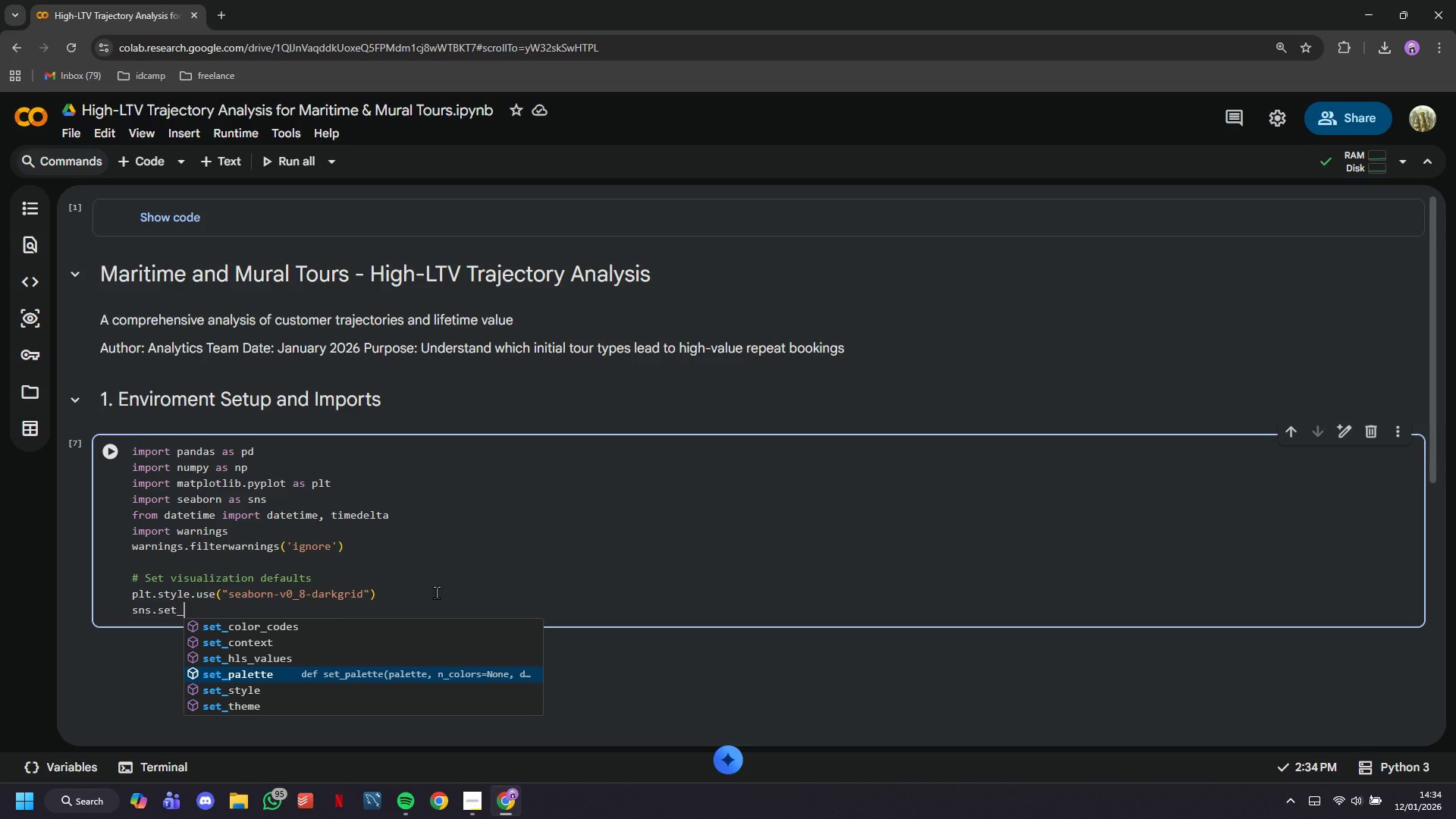 
key(Enter)
 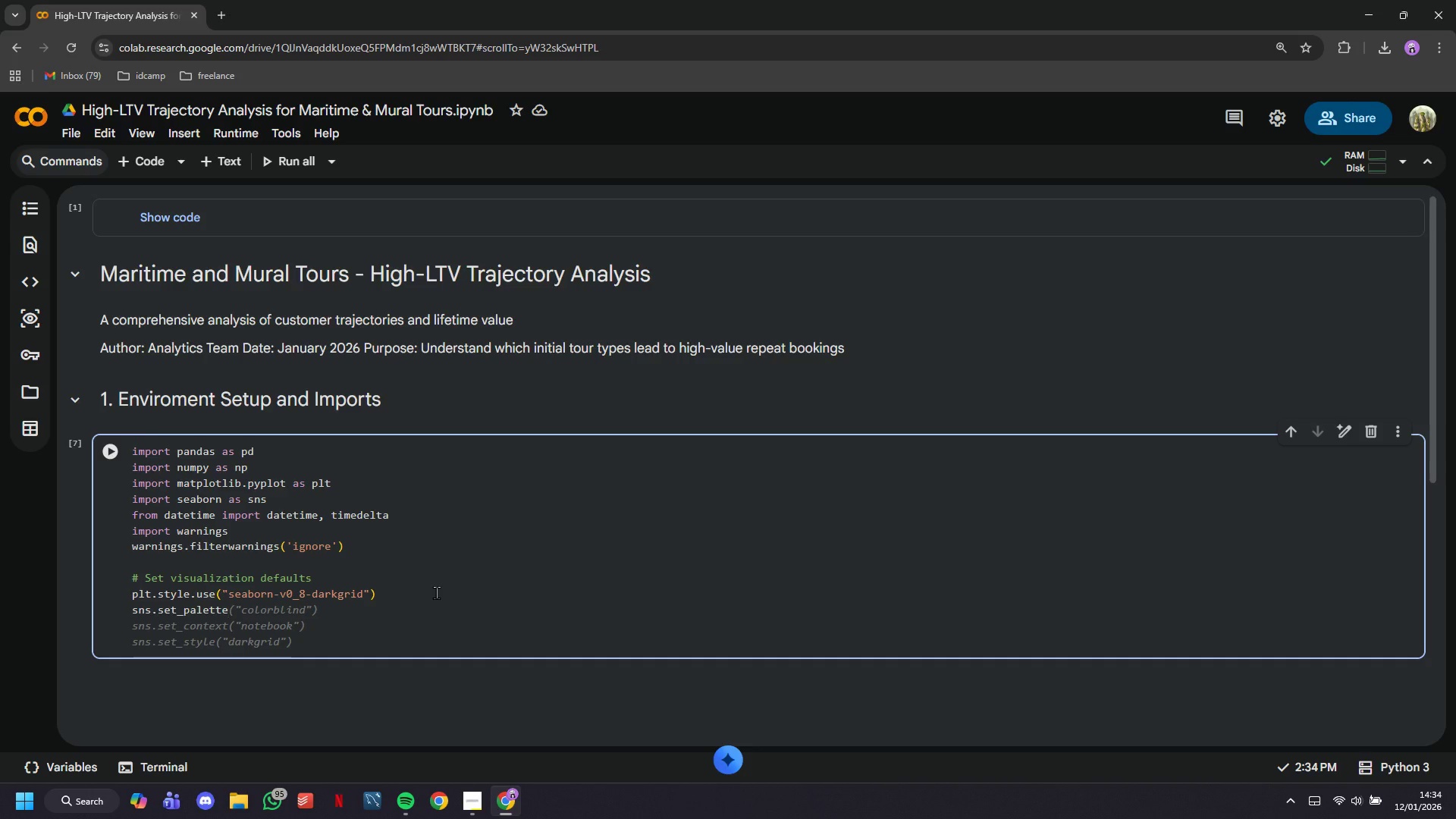 
wait(17.39)
 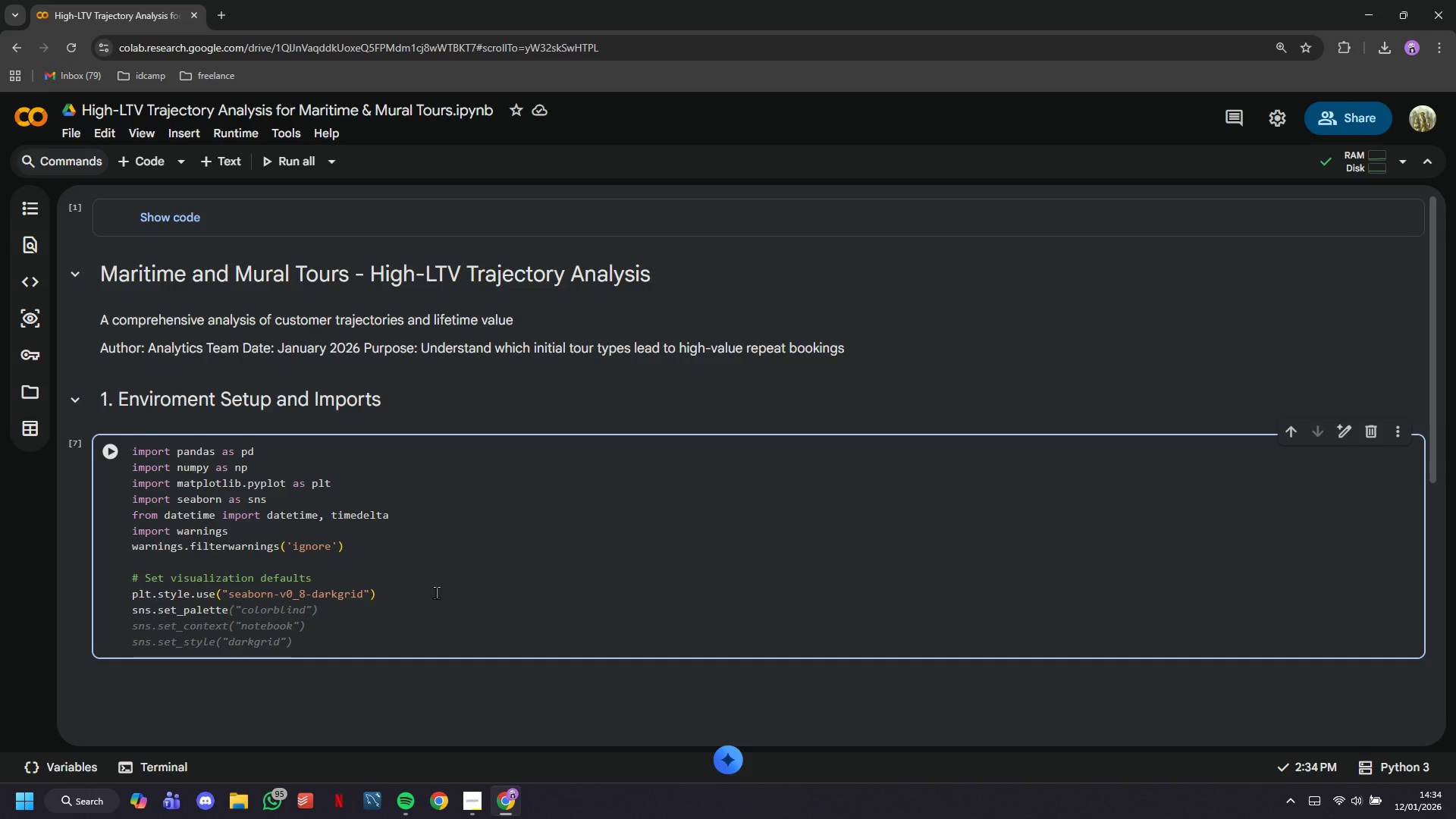 
type(("hi)
key(Backspace)
type(usl)
 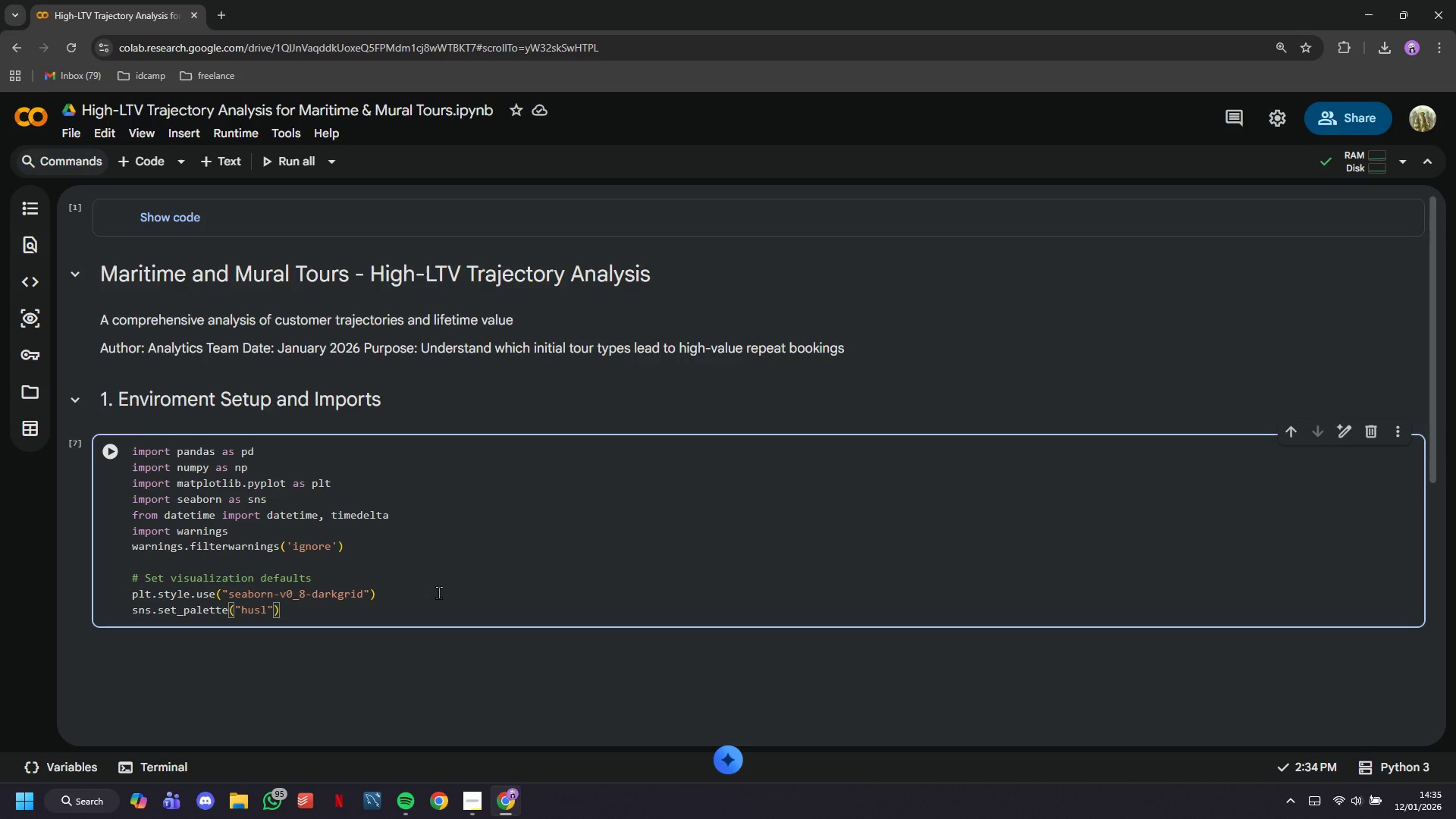 
key(ArrowUp)
 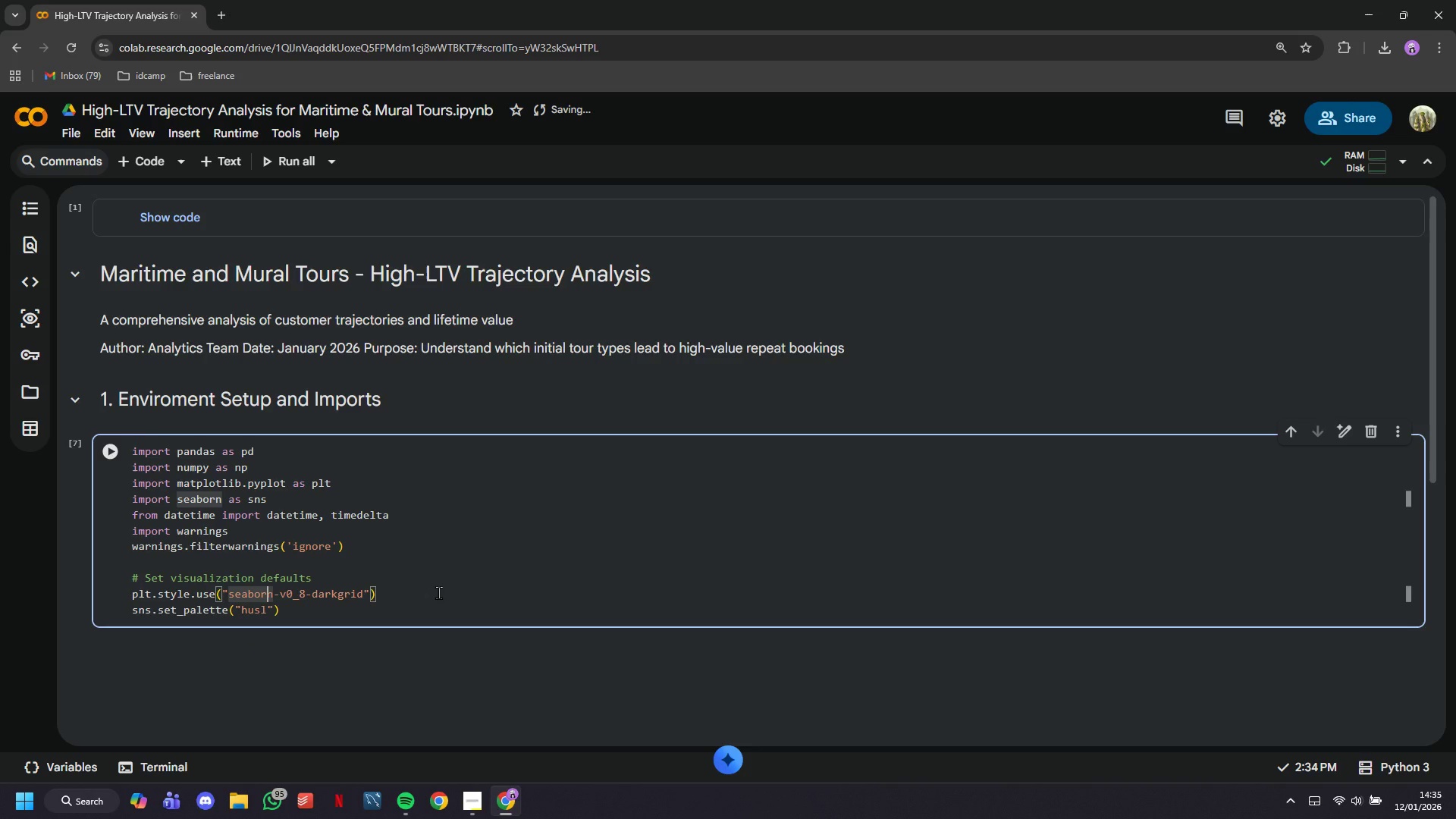 
key(ArrowDown)
 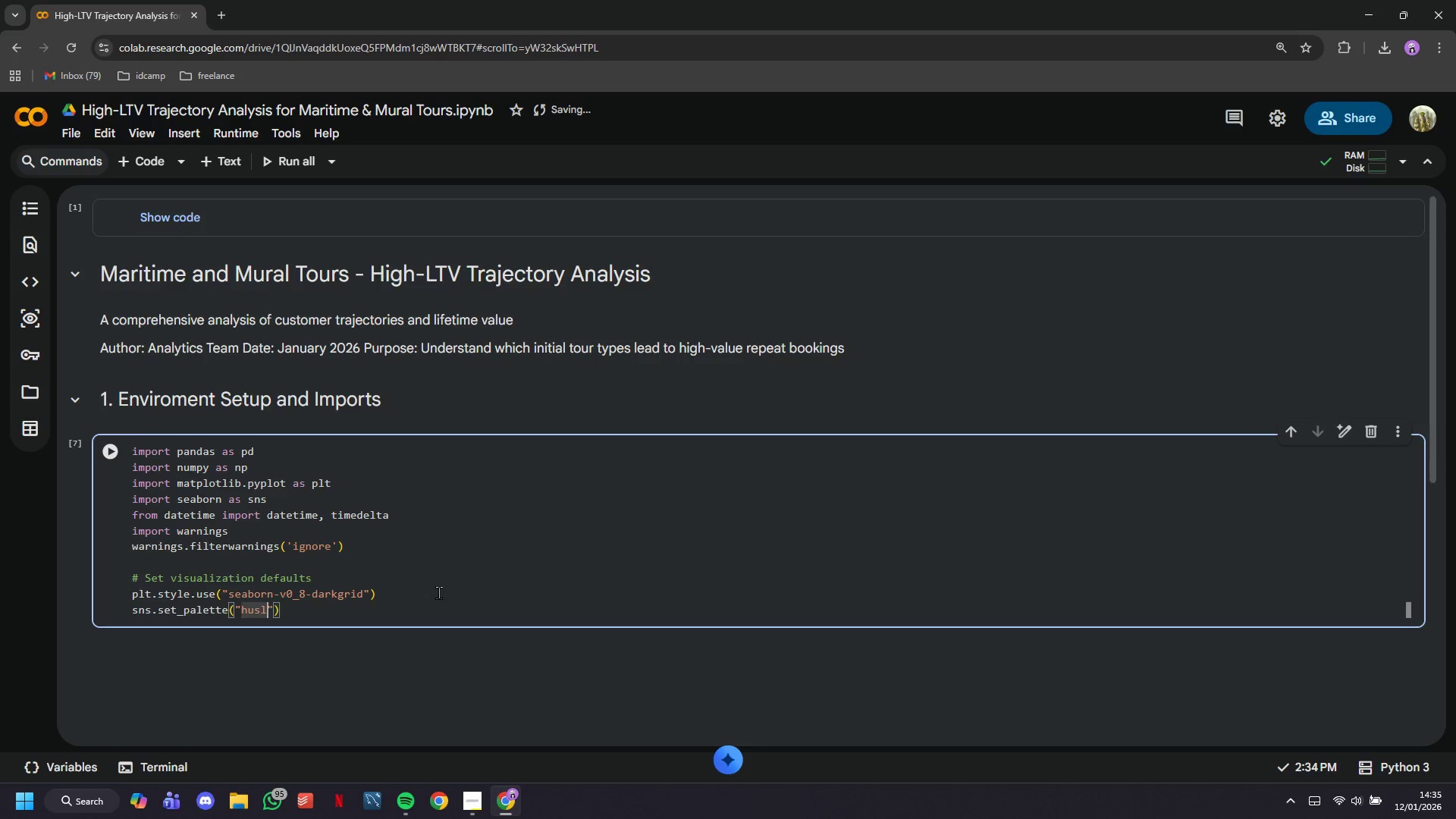 
key(ArrowRight)
 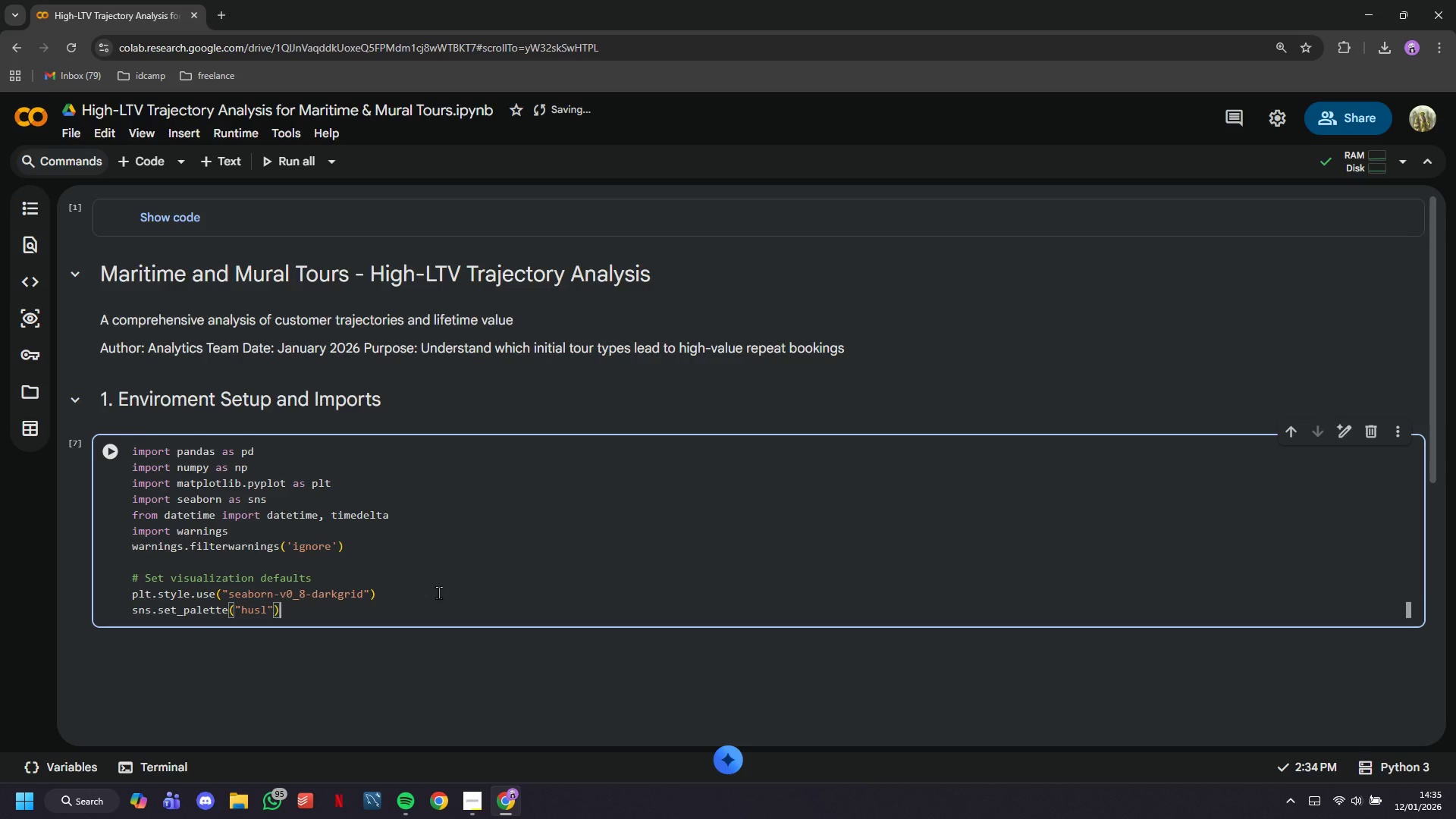 
key(ArrowRight)
 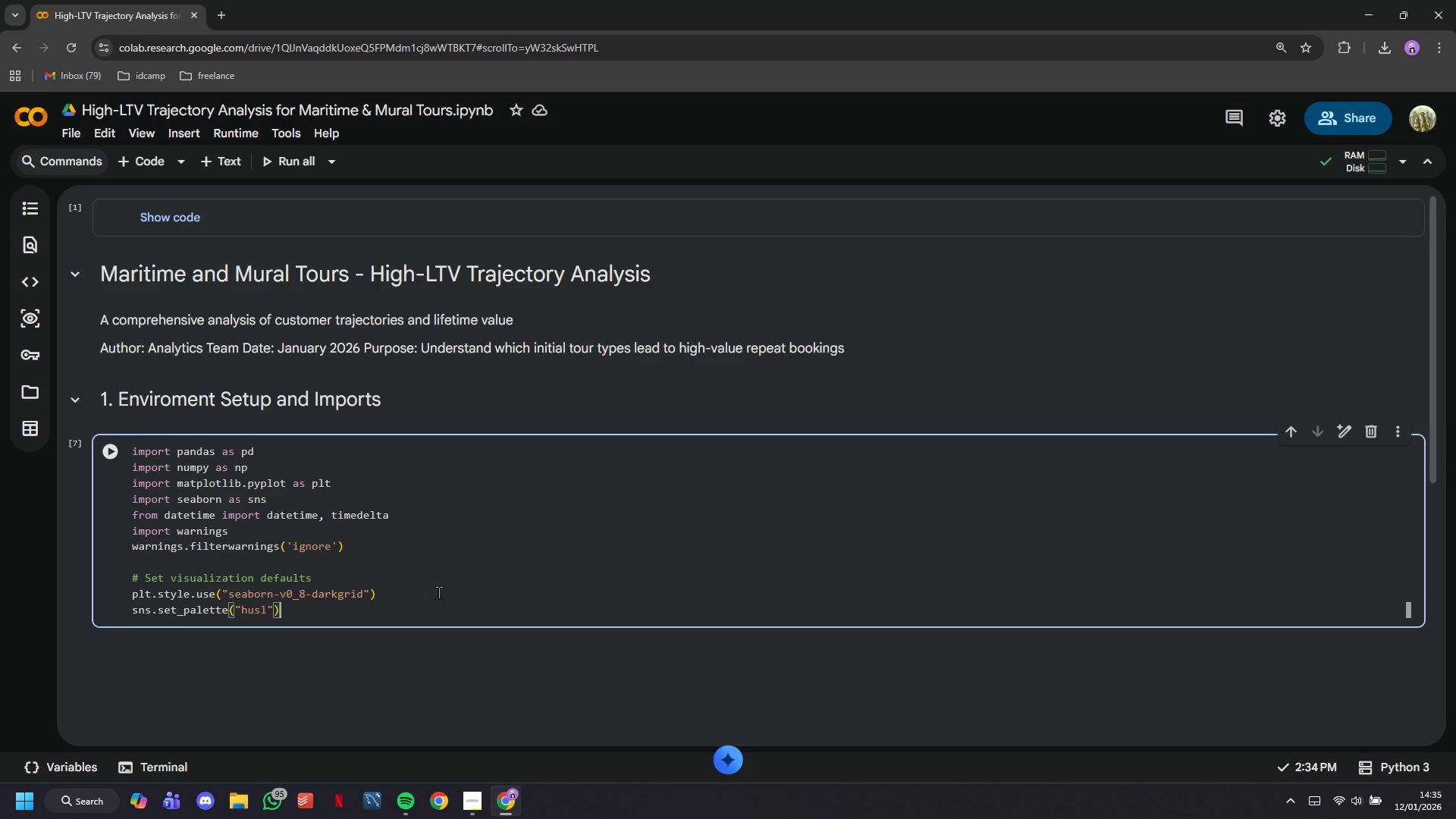 
key(Enter)
 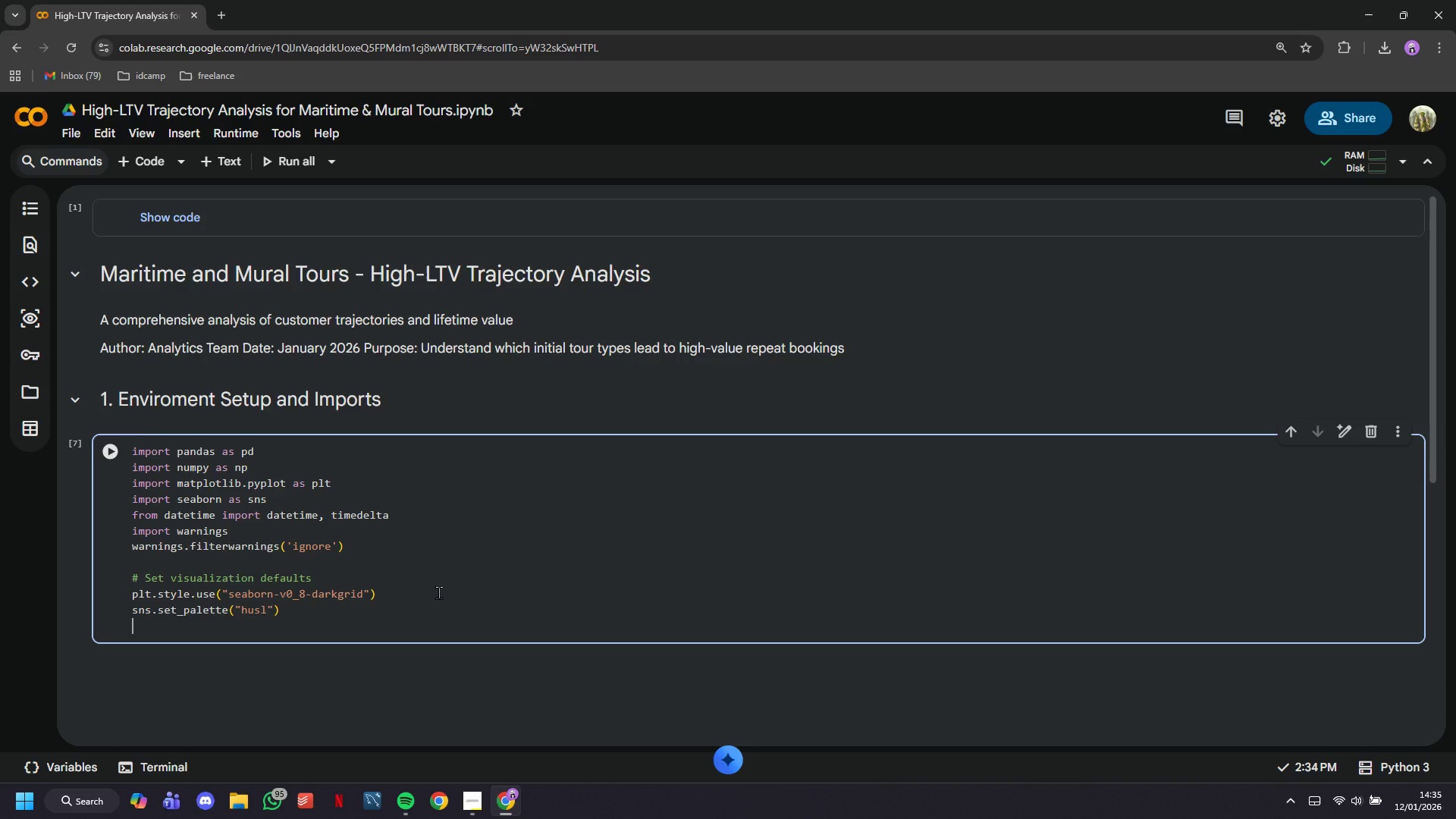 
wait(5.86)
 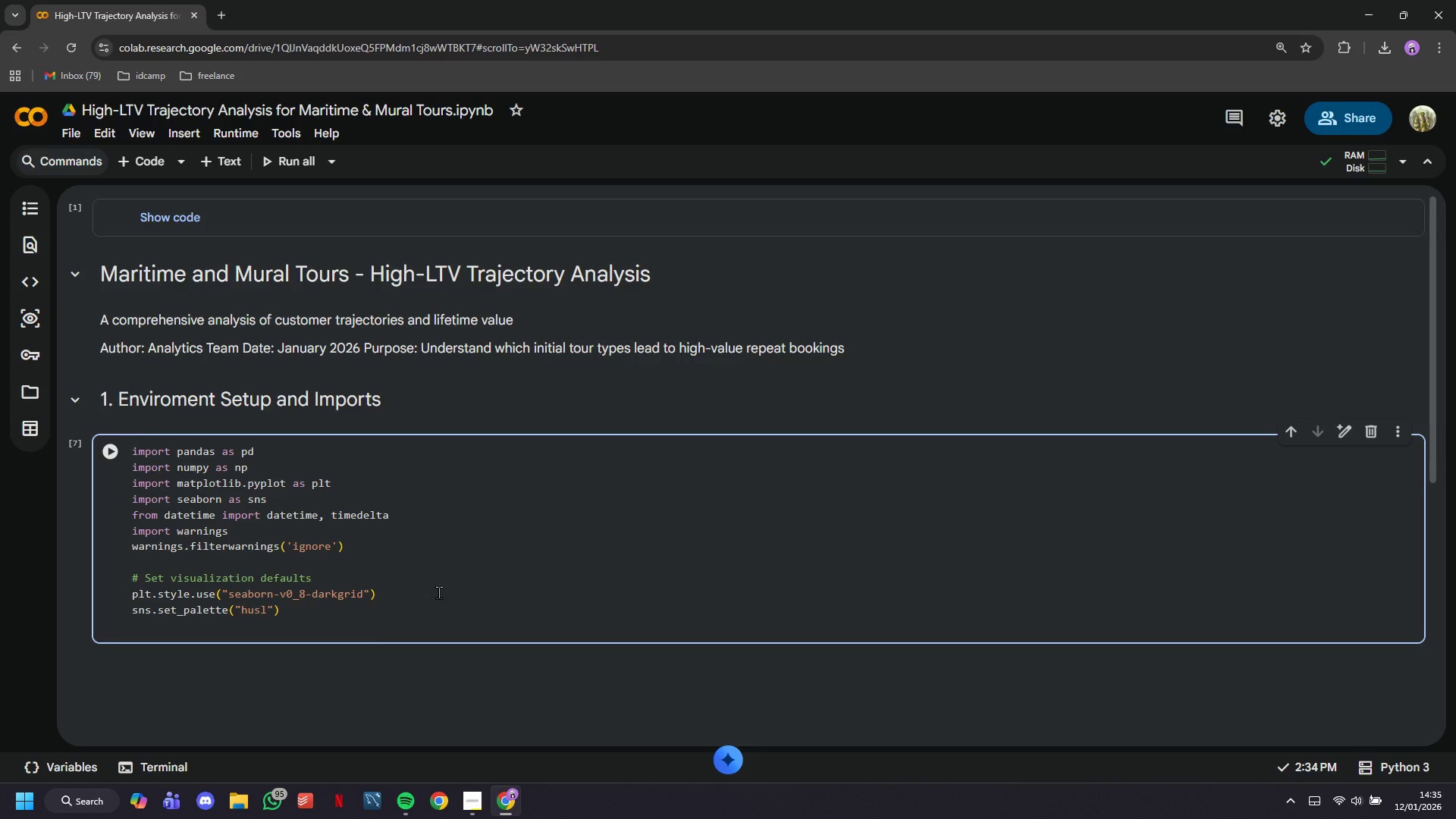 
type(plt.rcParams9)
key(Backspace)
type(['figure.figsize)
 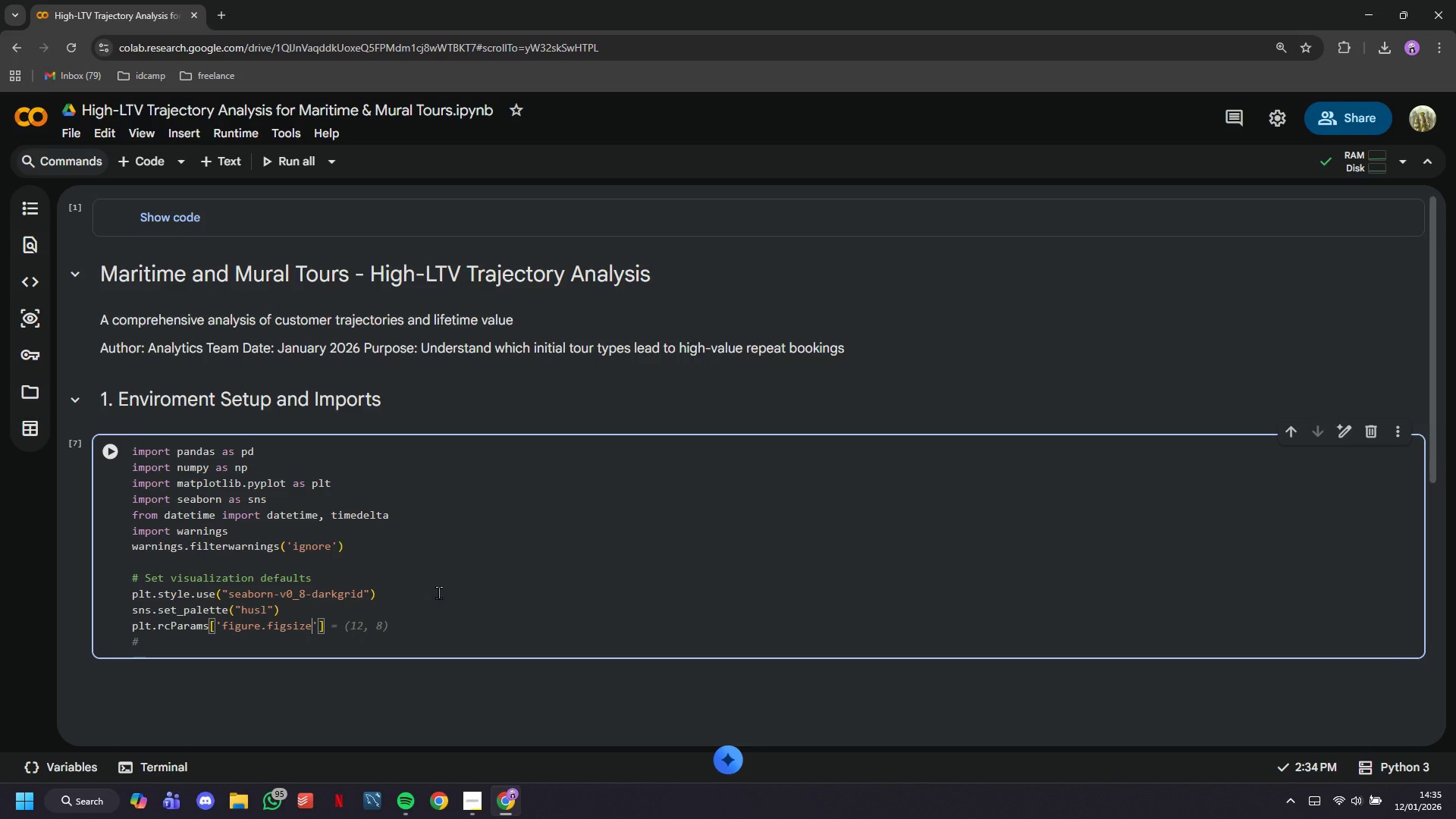 
key(ArrowRight)
 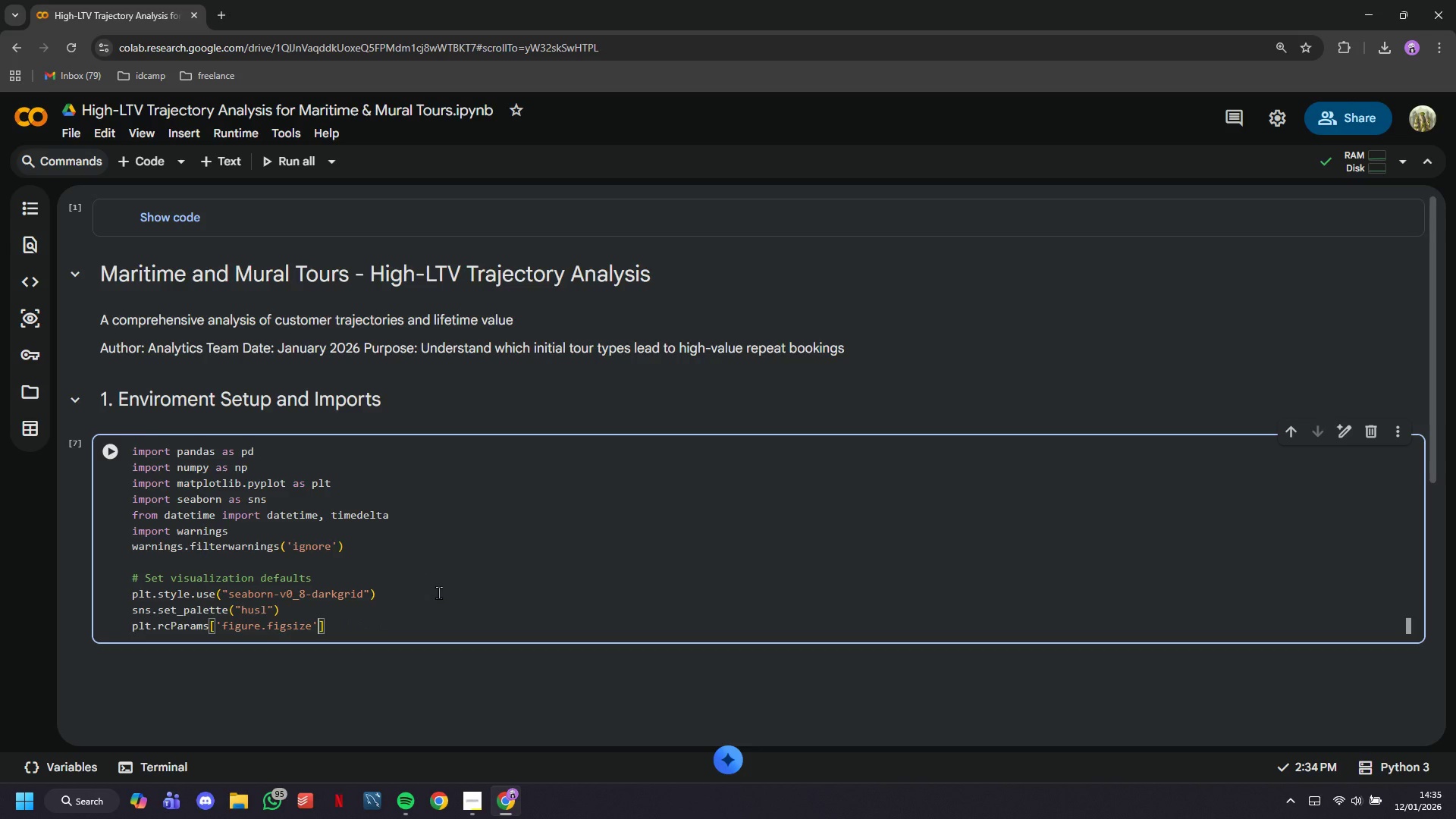 
key(ArrowRight)
 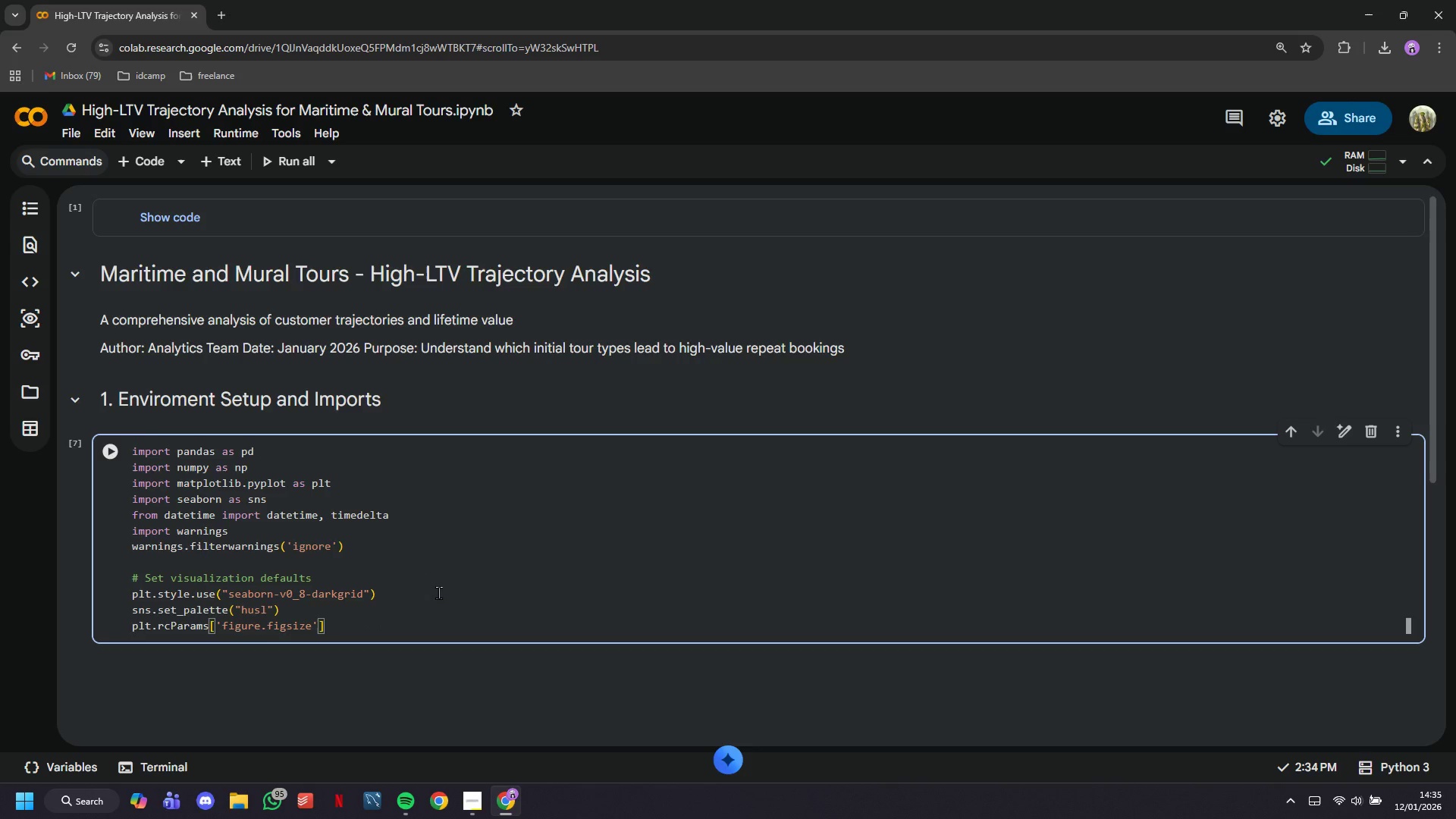 
type( = (14,8)
 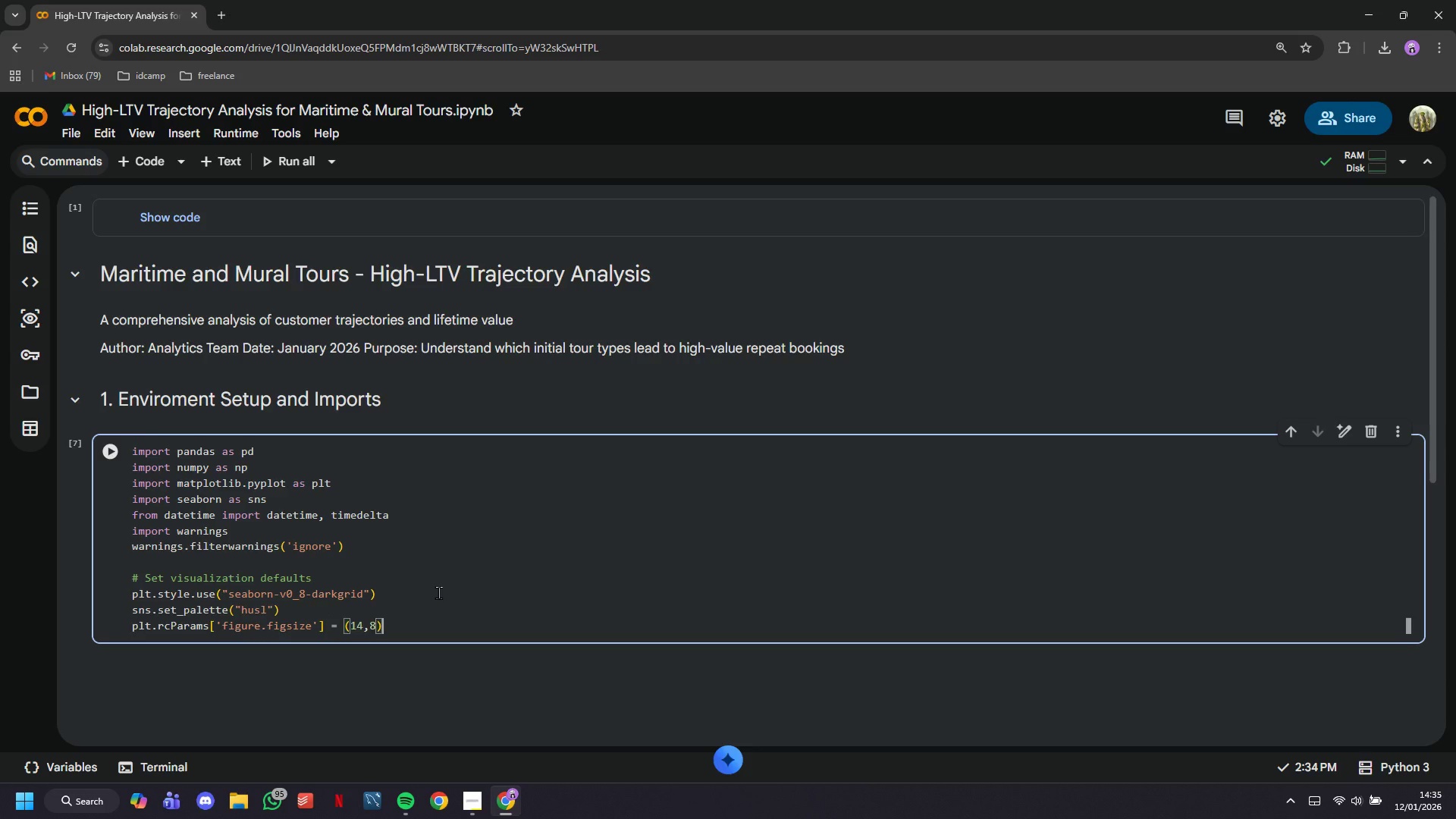 
key(ArrowRight)
 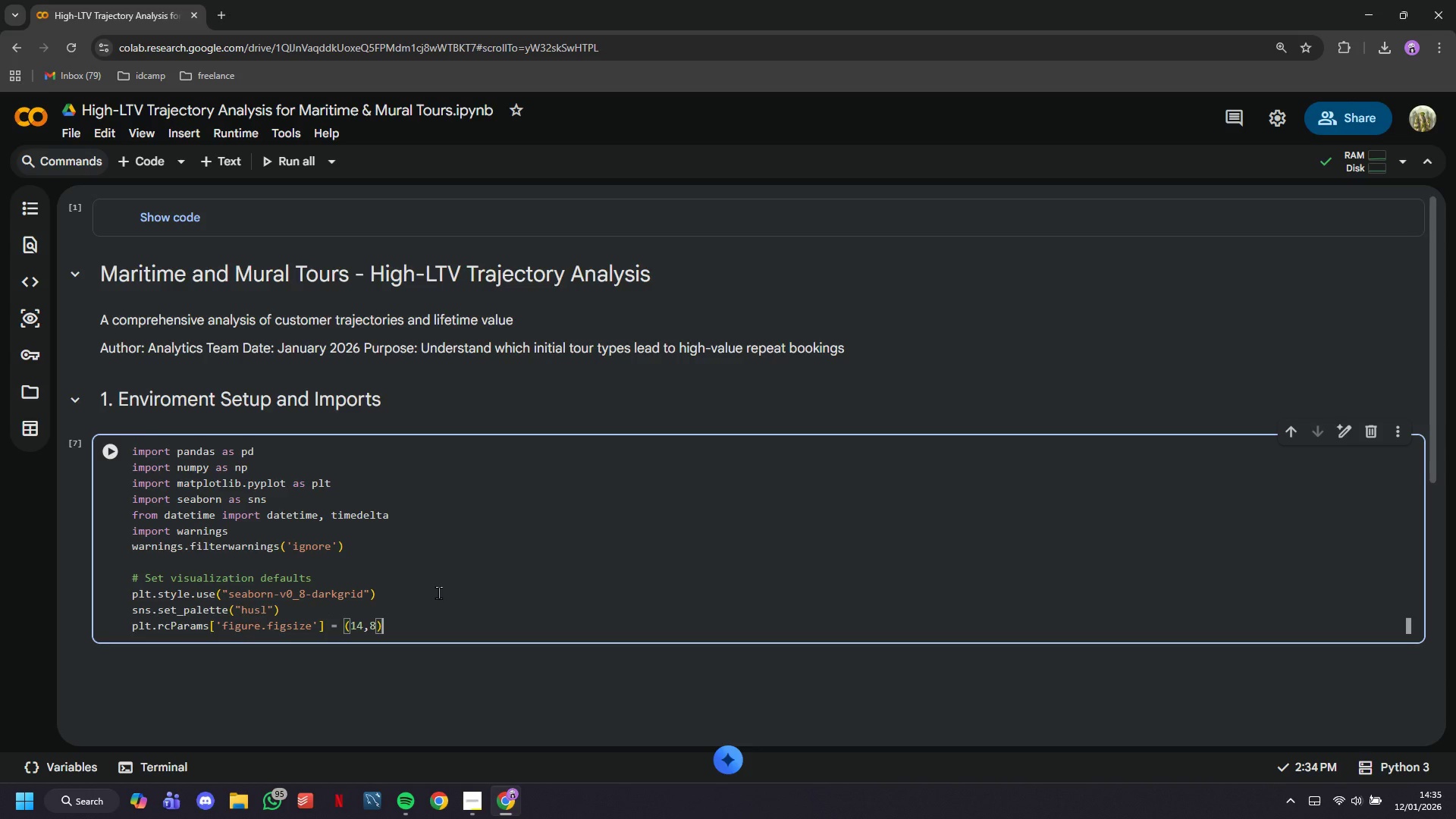 
key(Enter)
 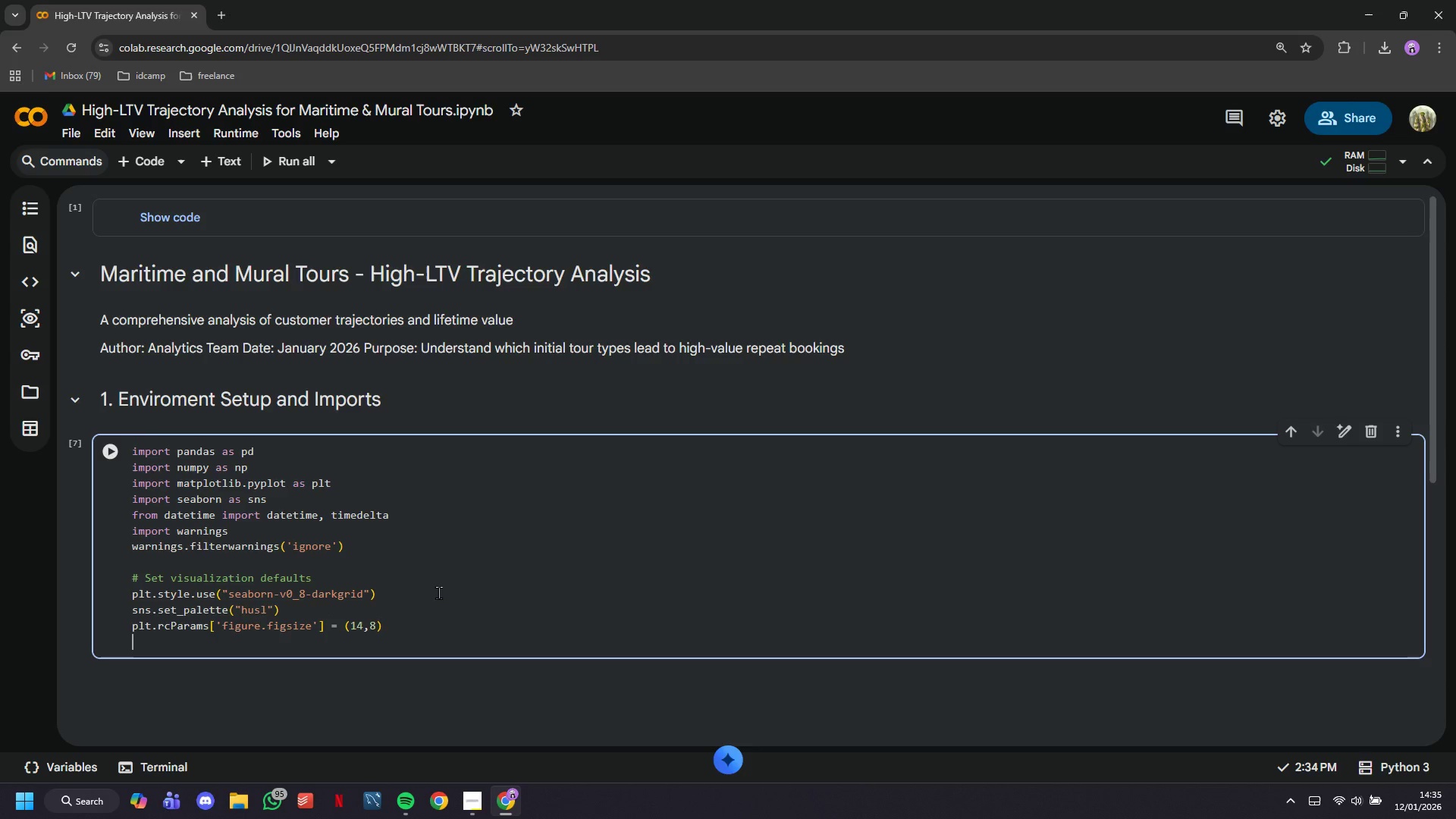 
type(plt.rcParams['font.size)
 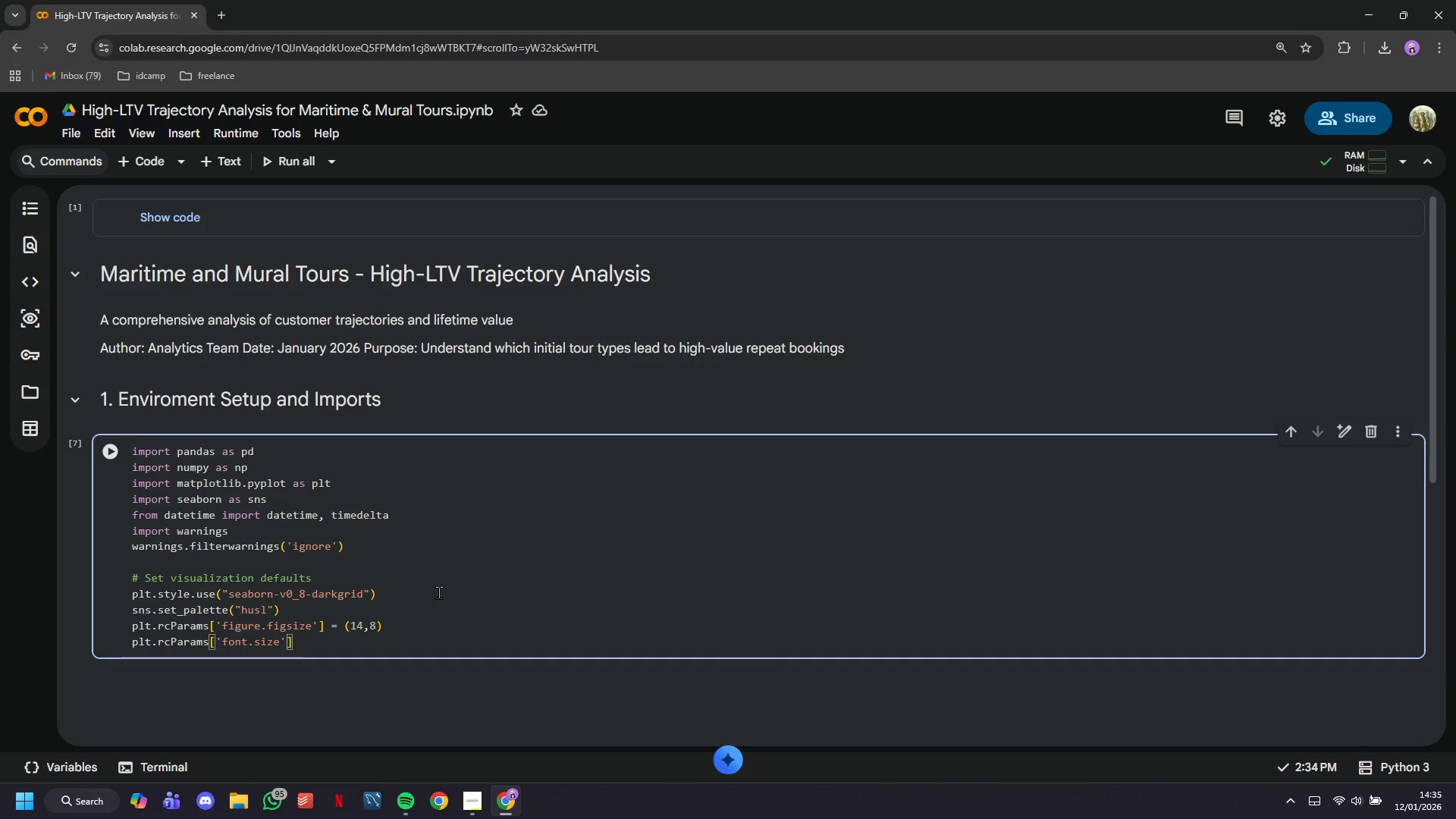 
key(ArrowRight)
 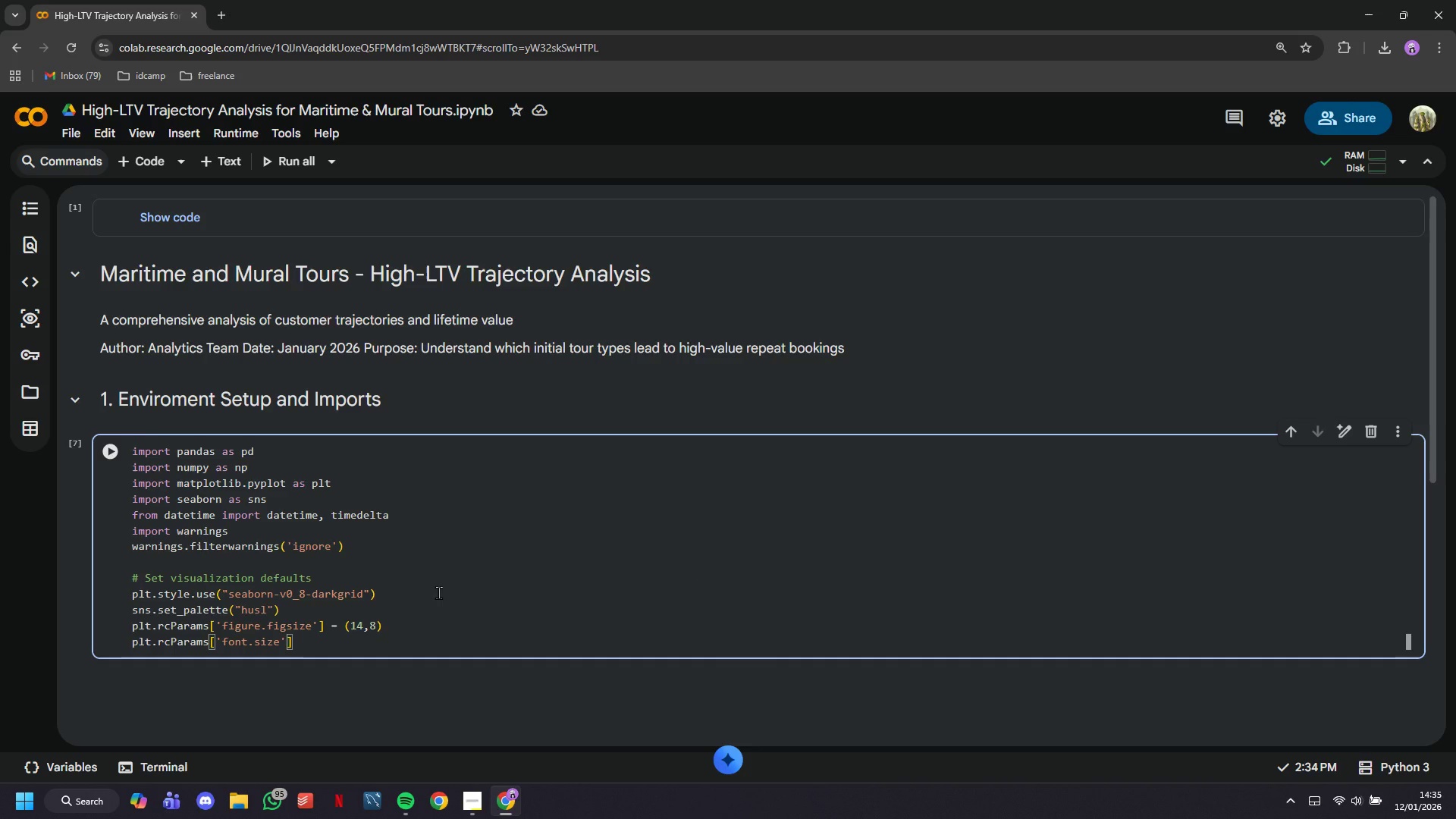 
key(ArrowRight)
 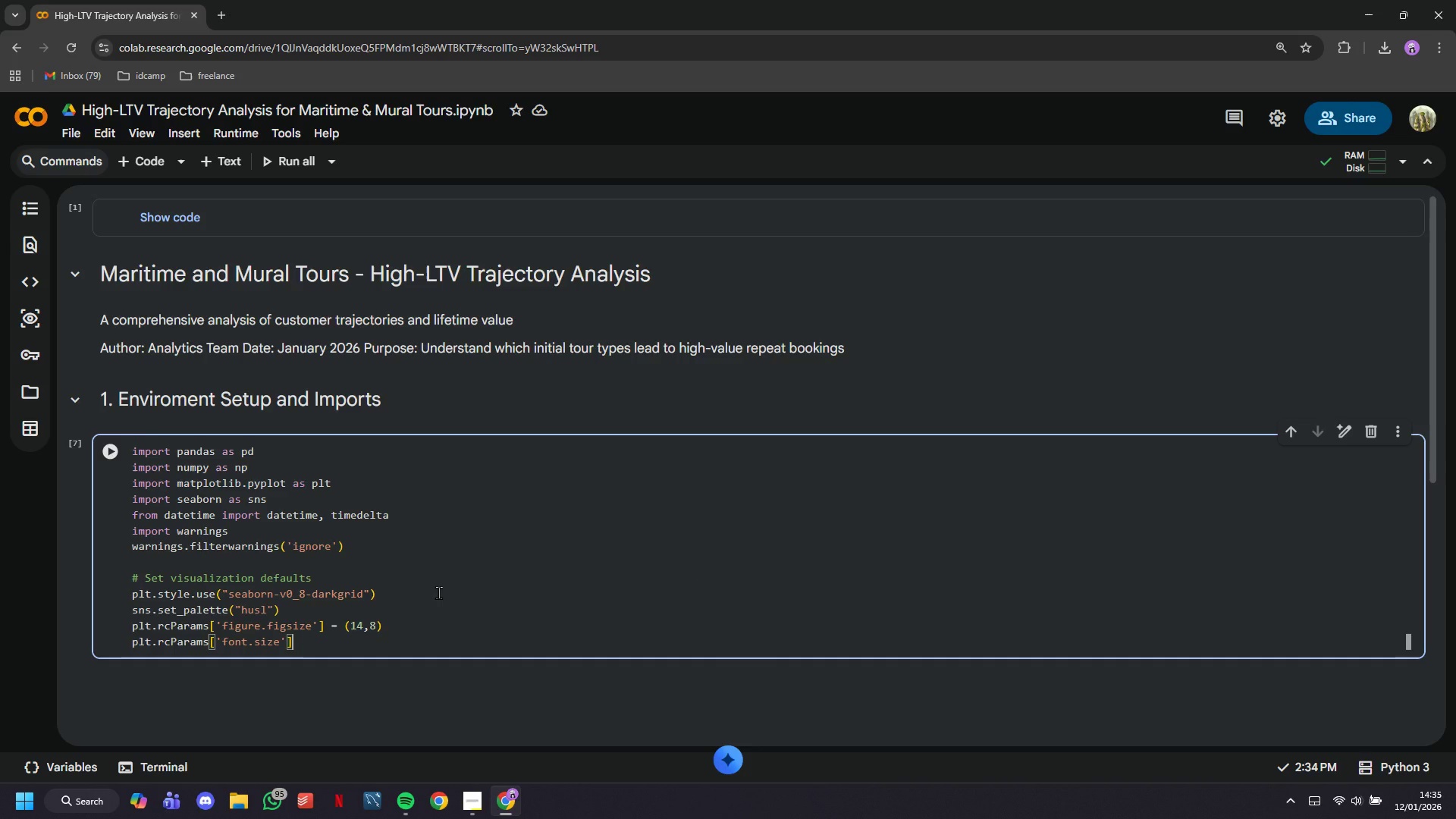 
key(ArrowRight)
 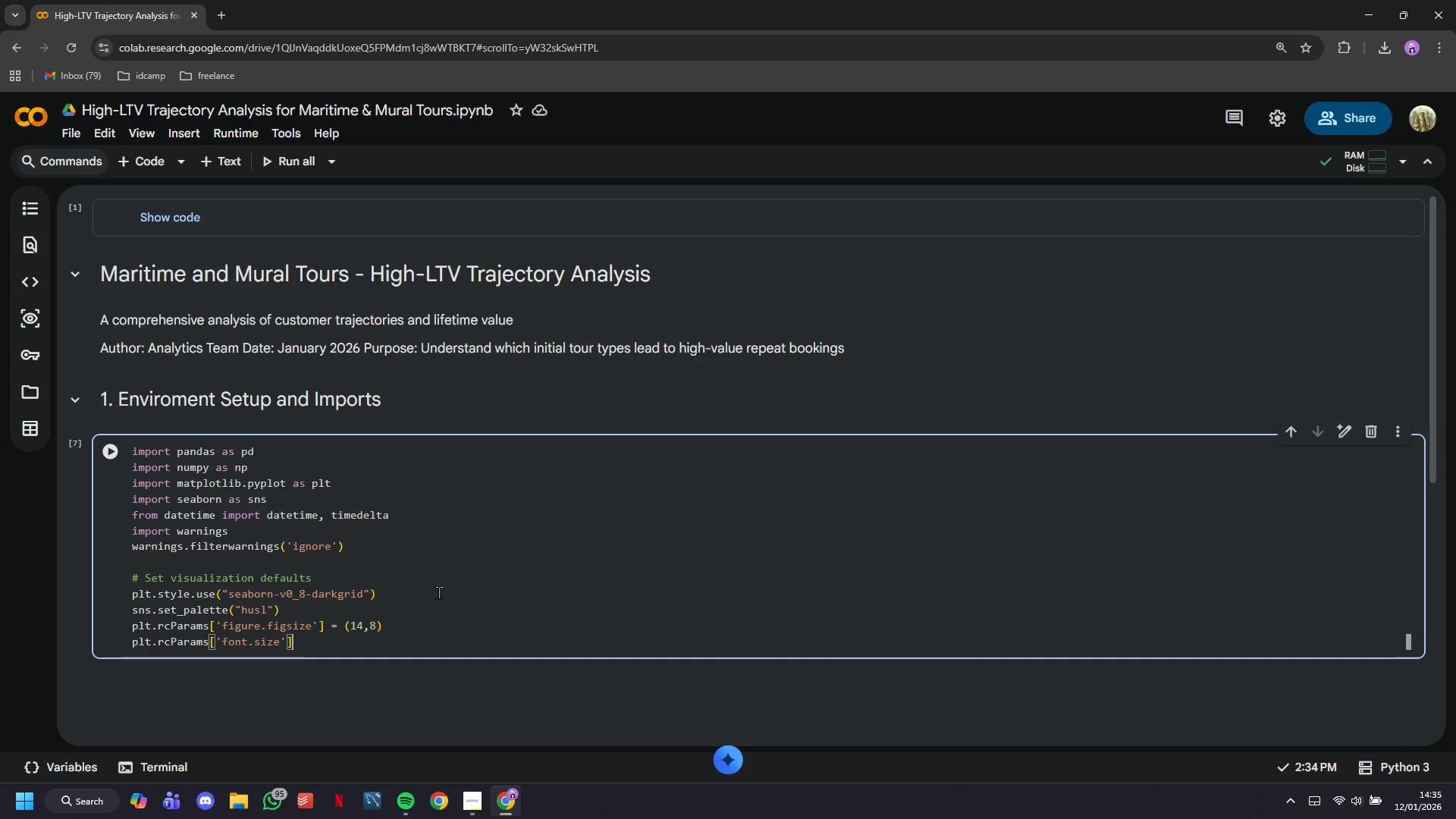 
type( = 10)
 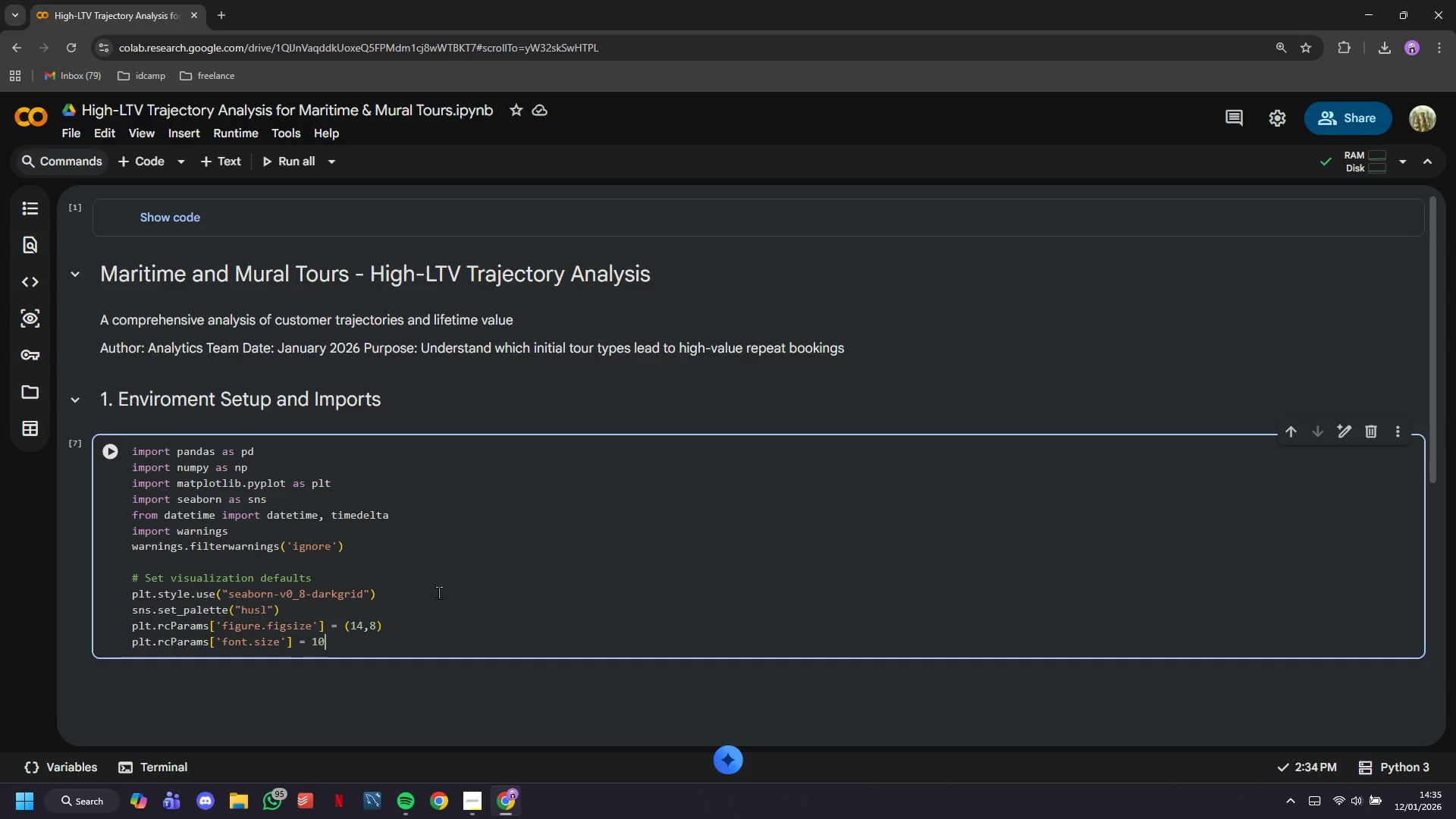 
key(Enter)
 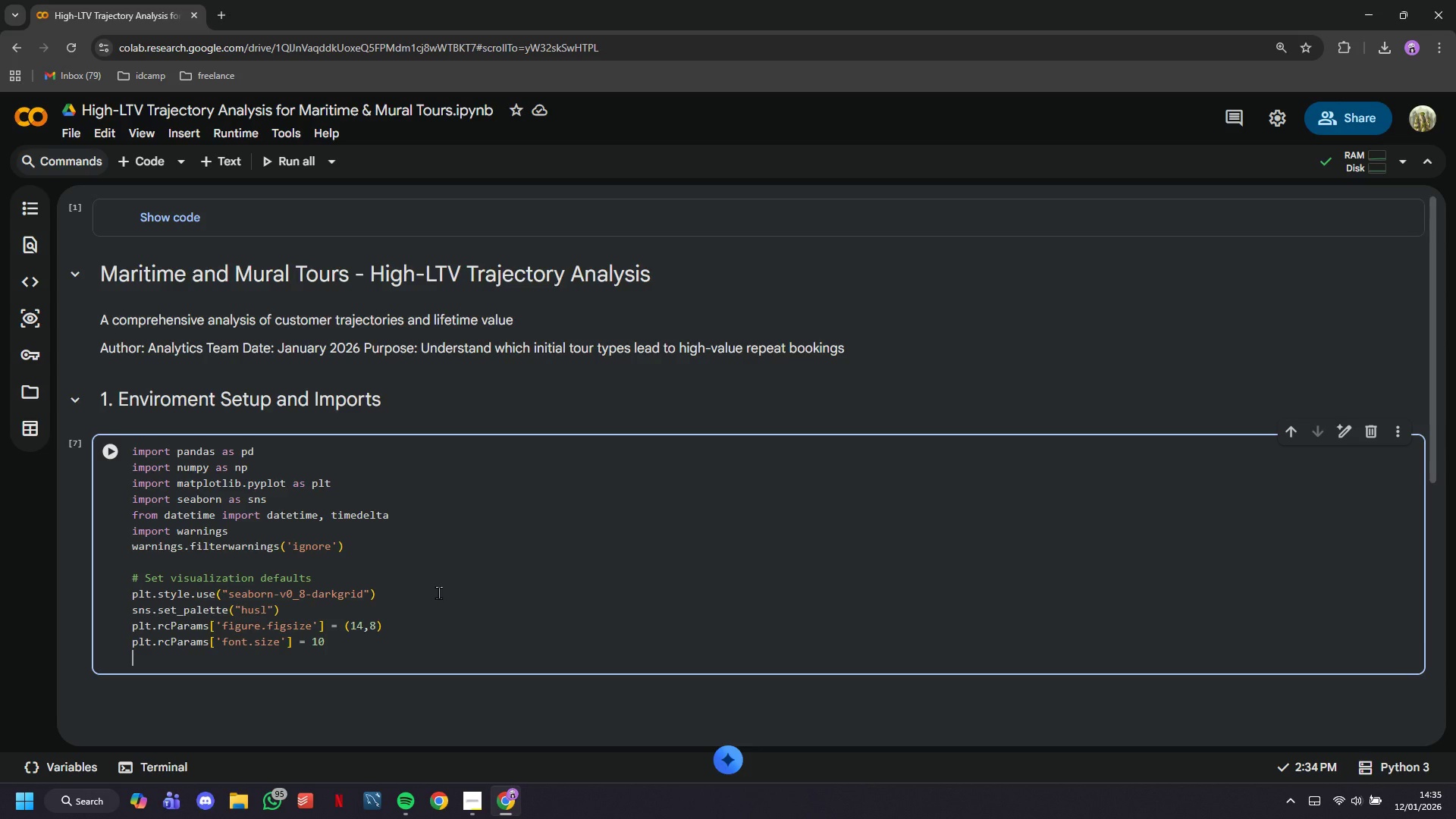 
key(Enter)
 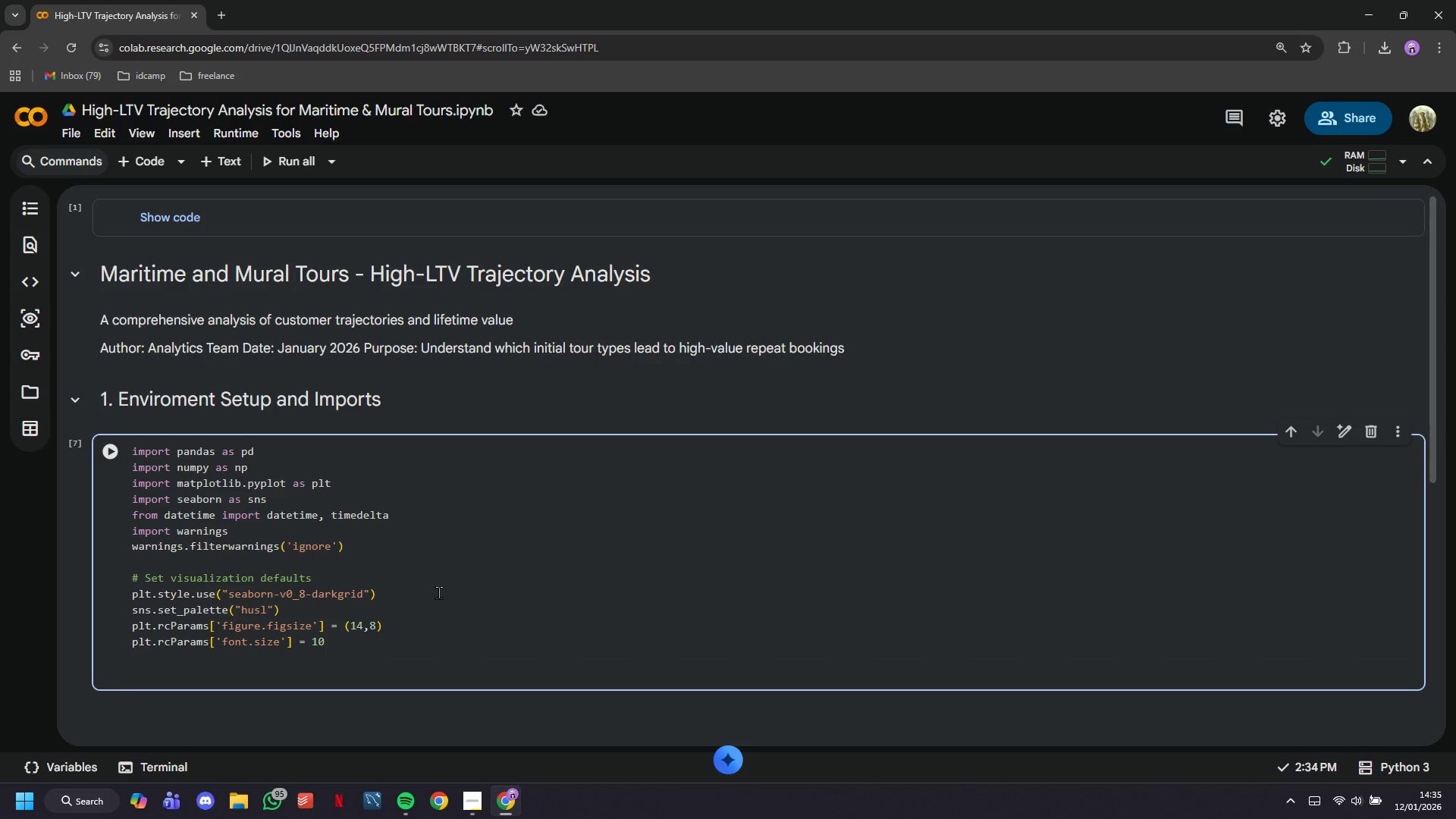 
type(print("Enviroe)
key(Backspace)
type(ment setup complete)
 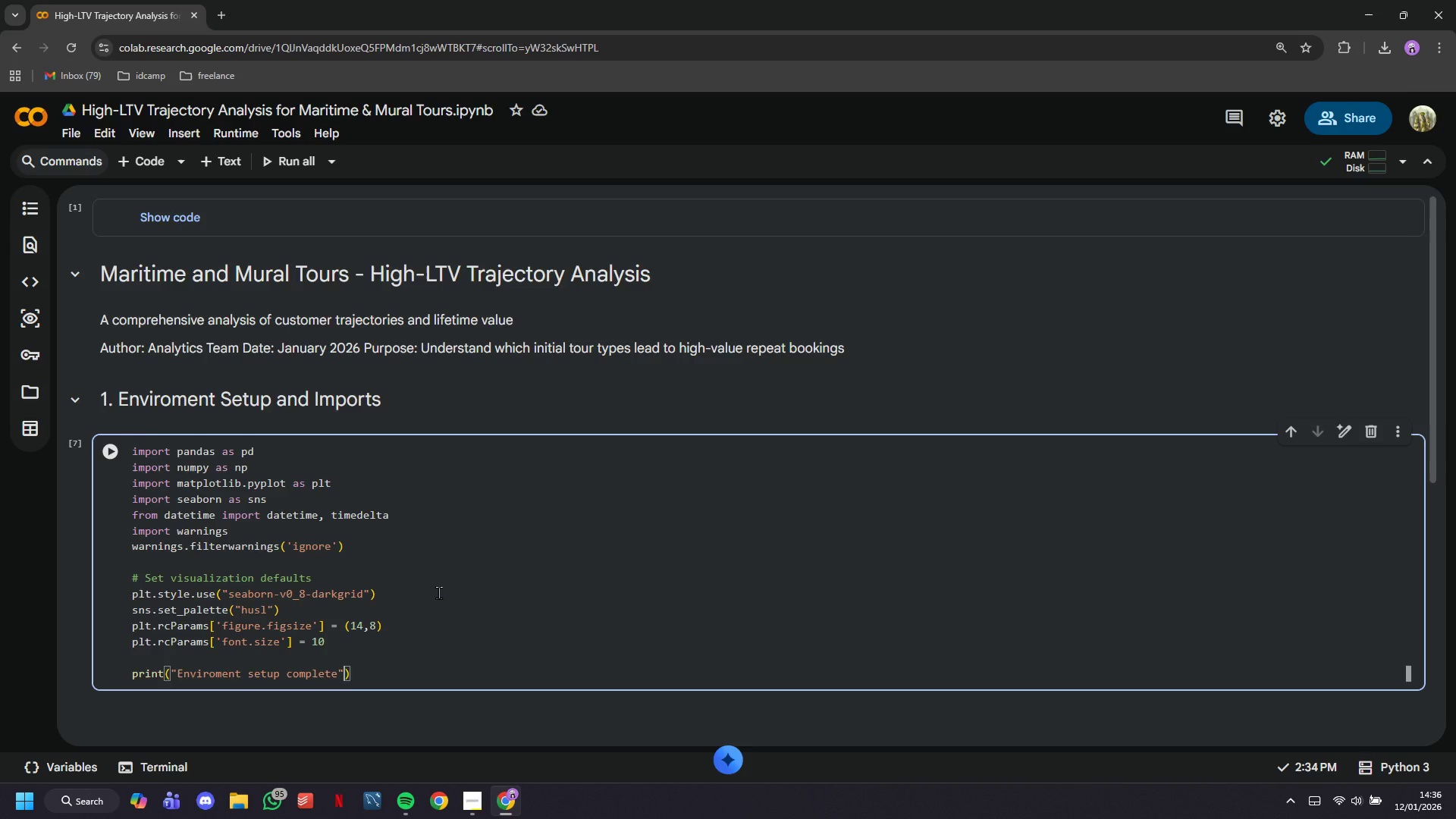 
 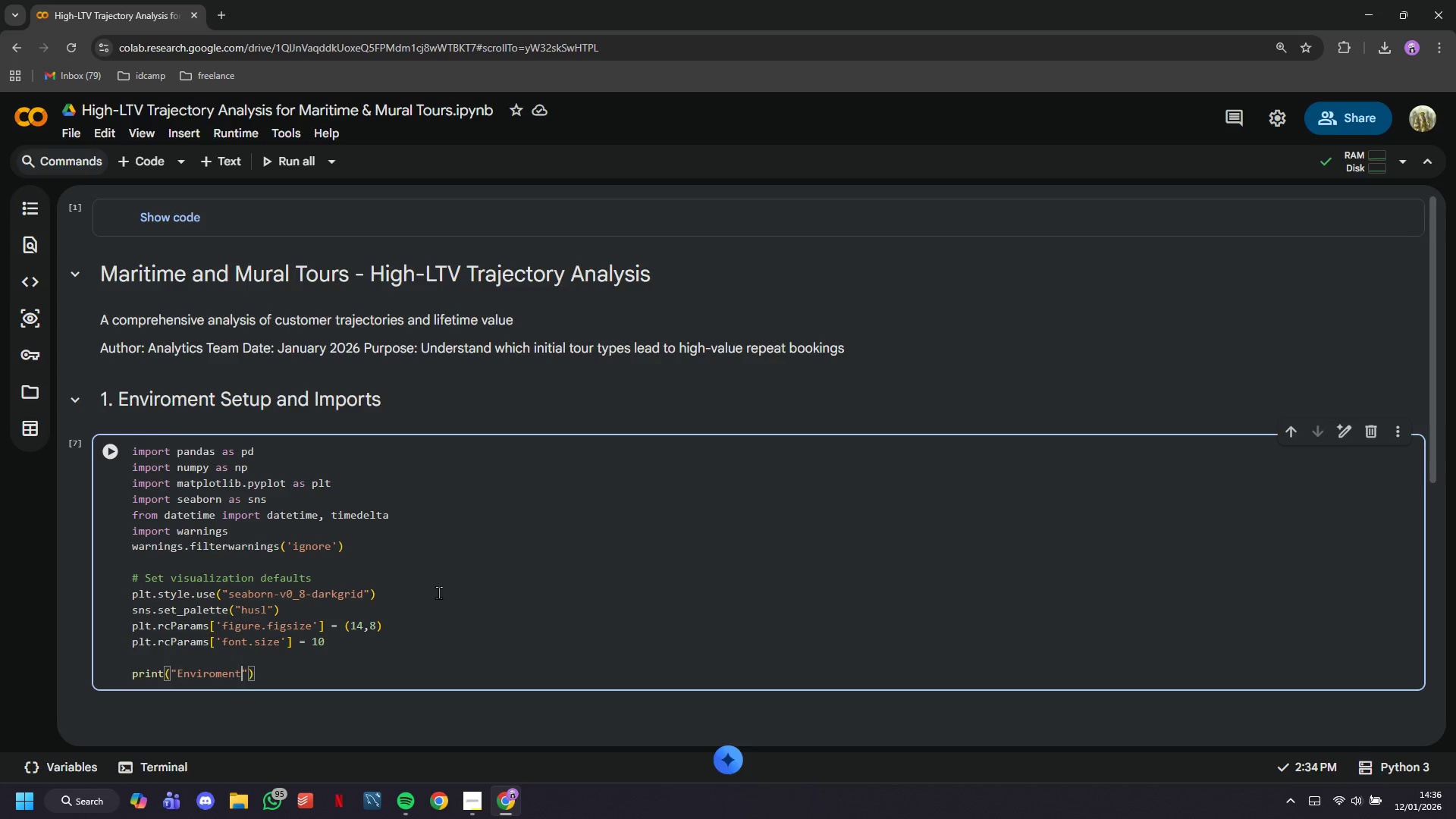 
key(ArrowRight)
 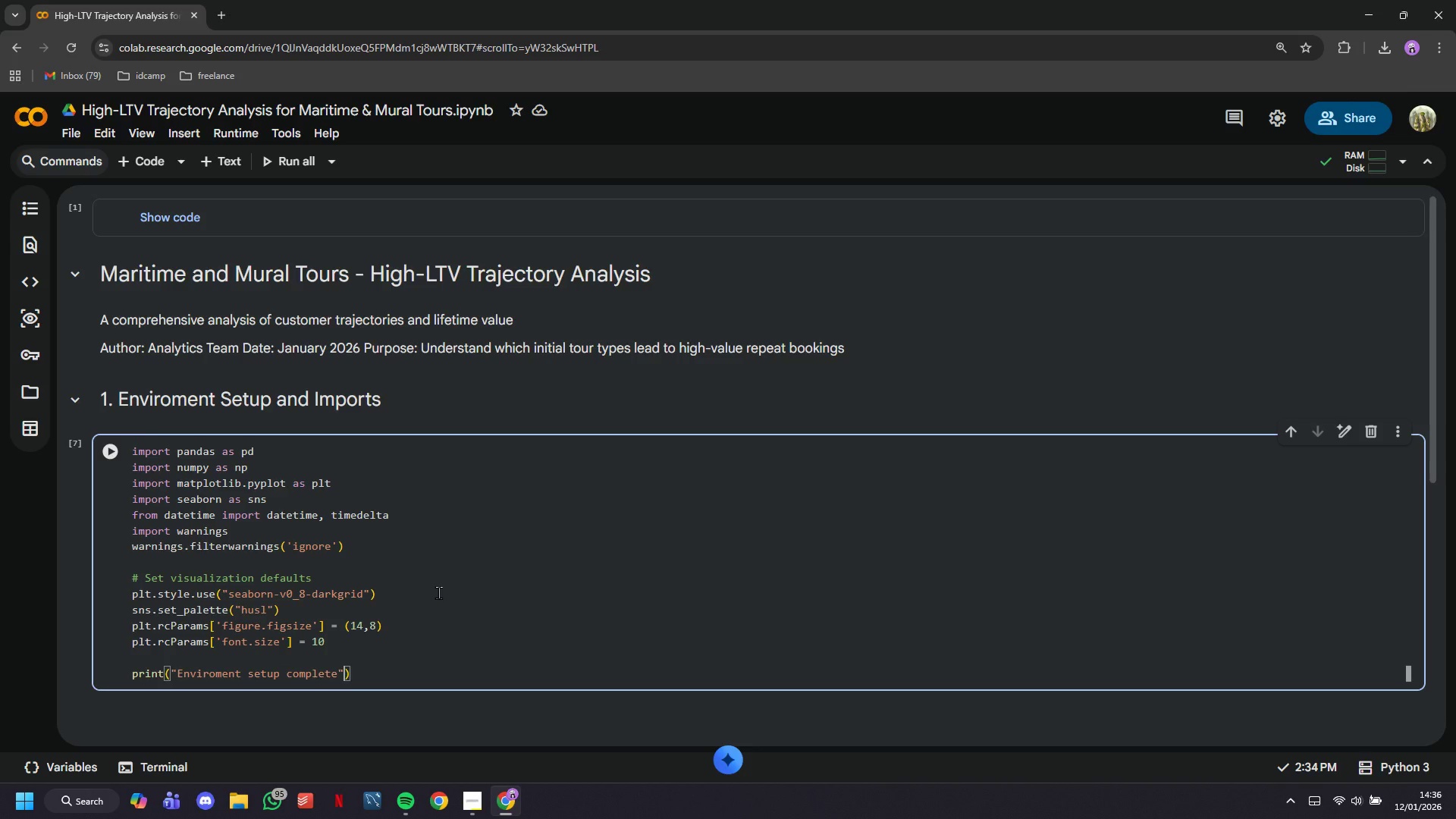 
key(ArrowRight)
 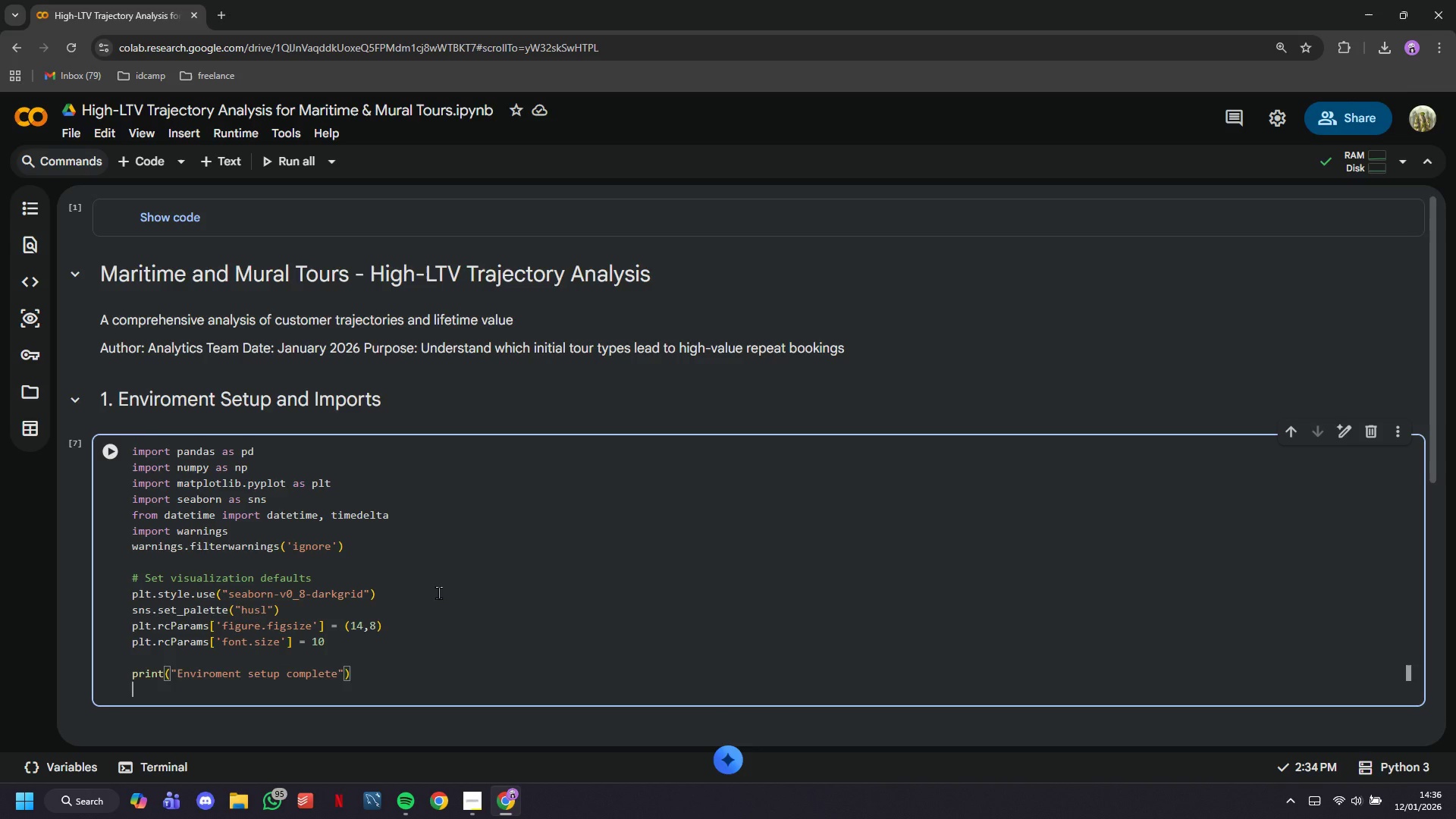 
key(Enter)
 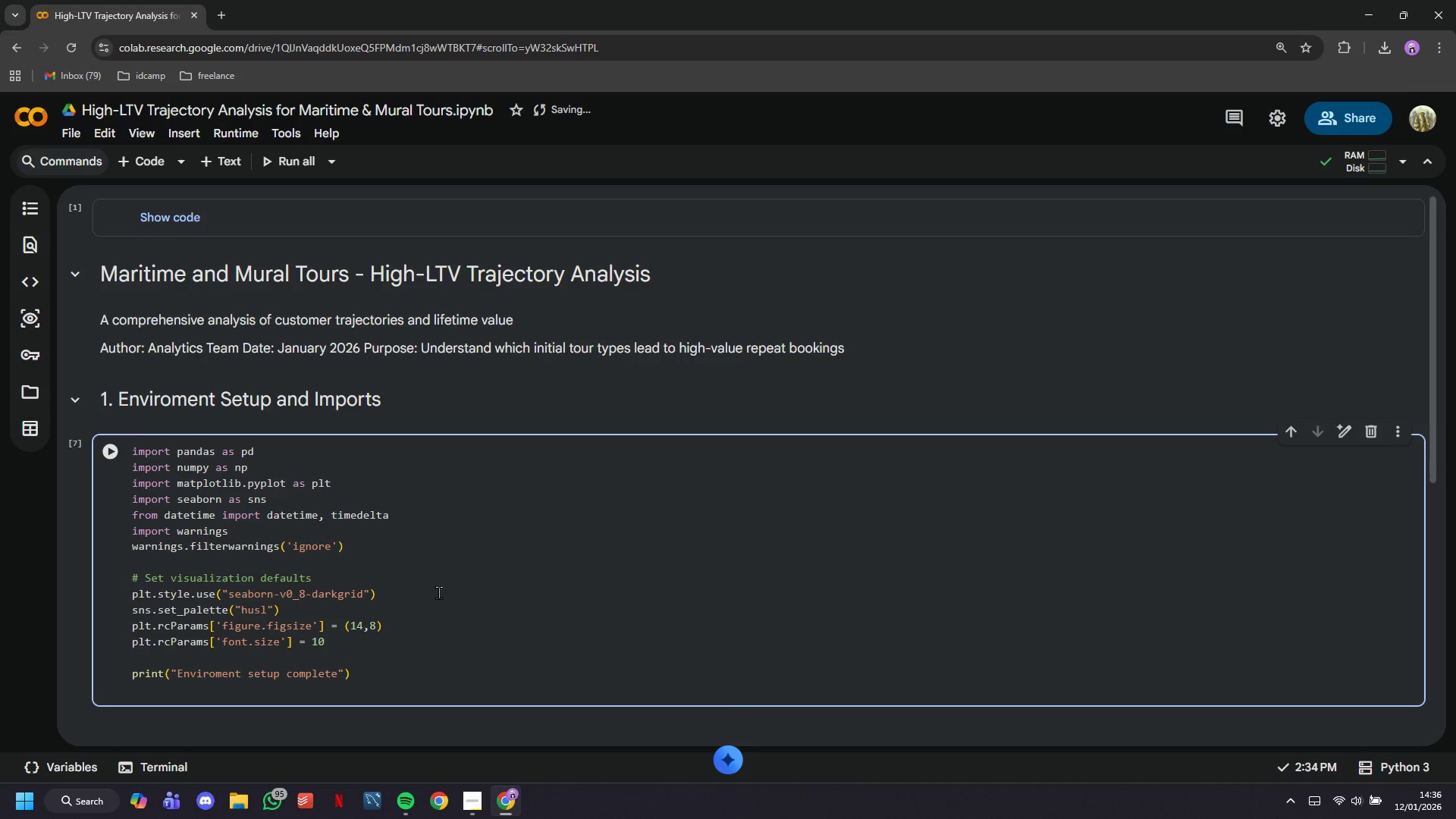 
type(print("Analysis Date: {)
 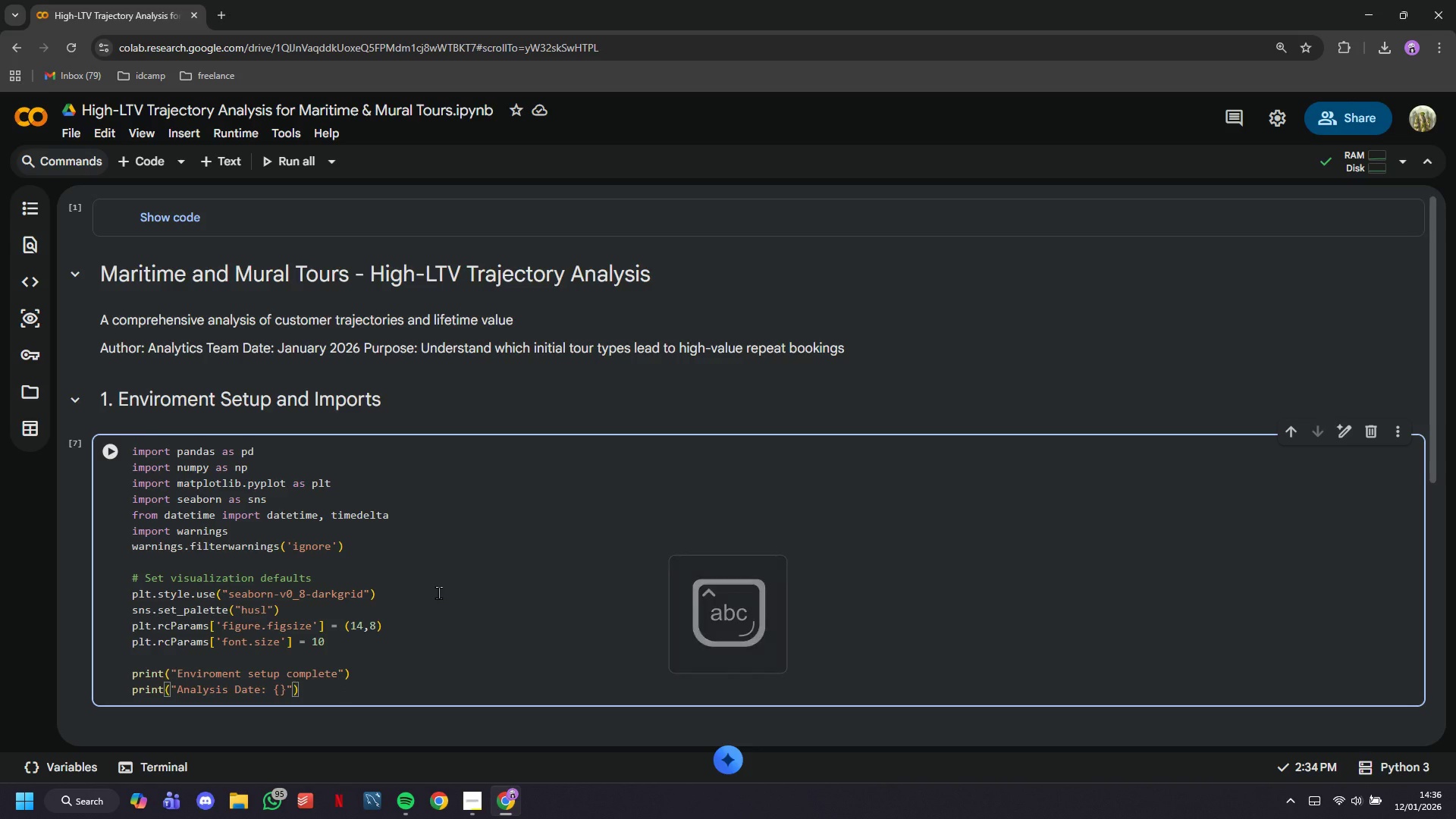 
hold_key(key=ArrowLeft, duration=0.78)
 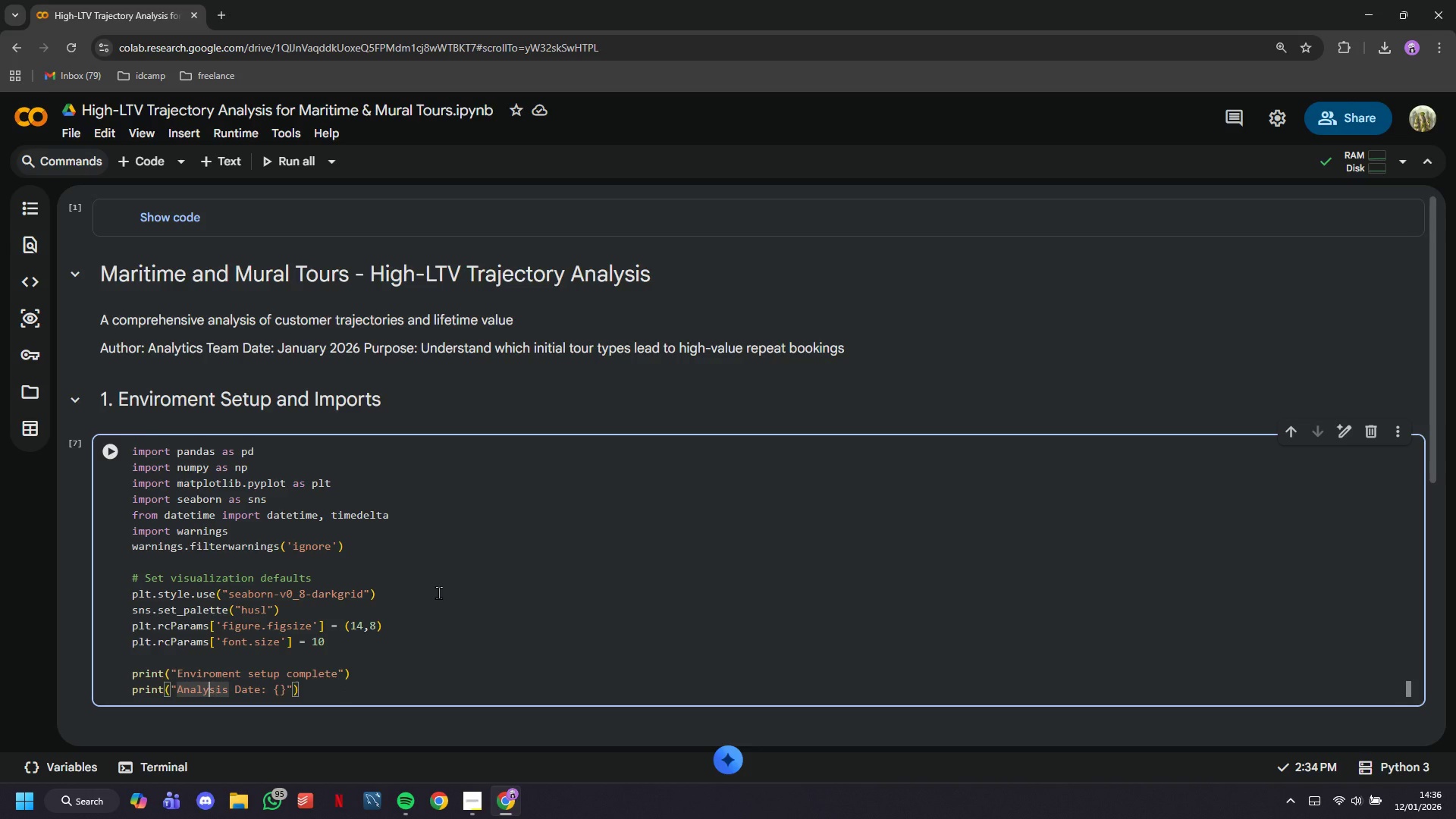 
key(ArrowLeft)
 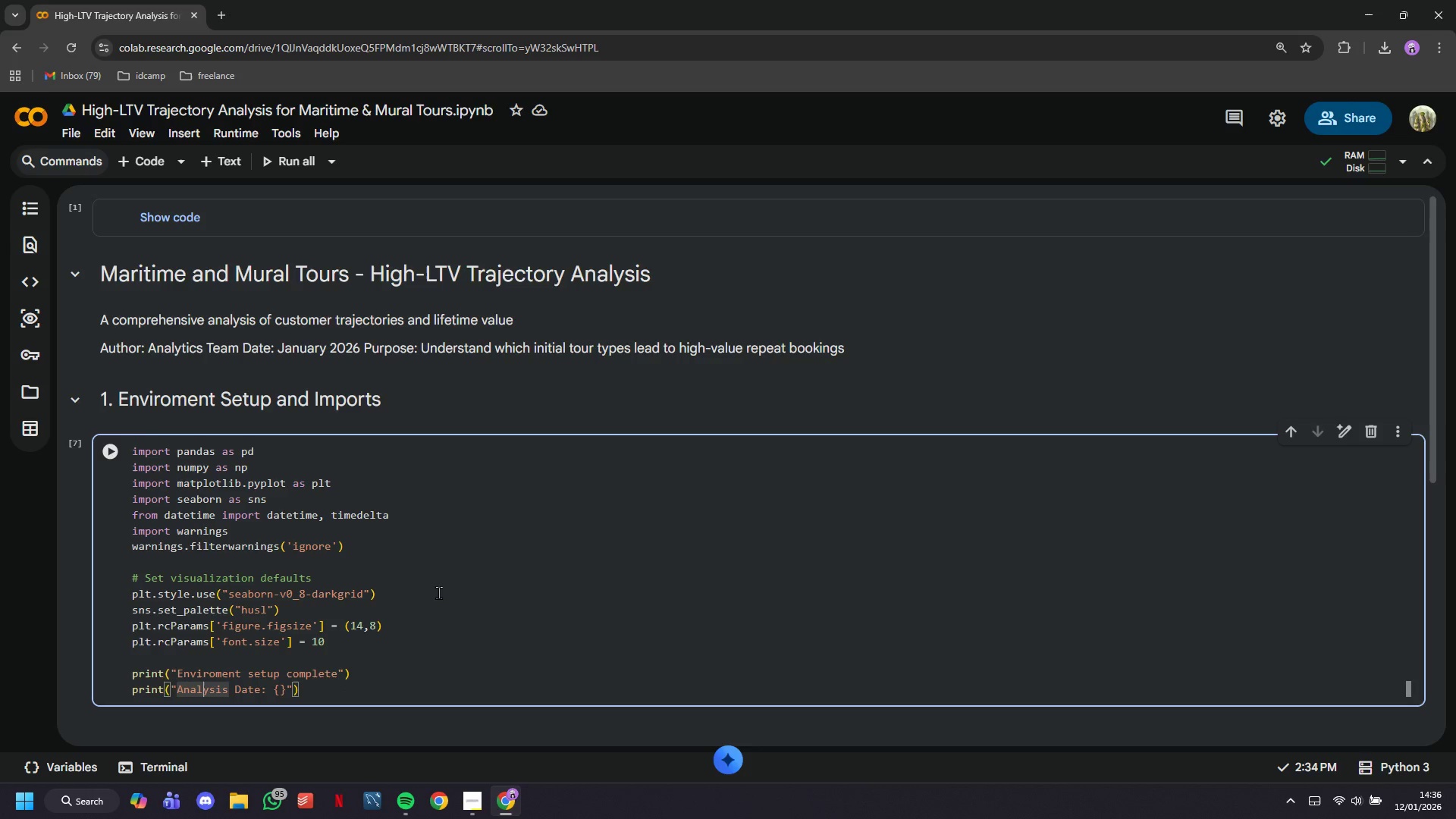 
key(ArrowLeft)
 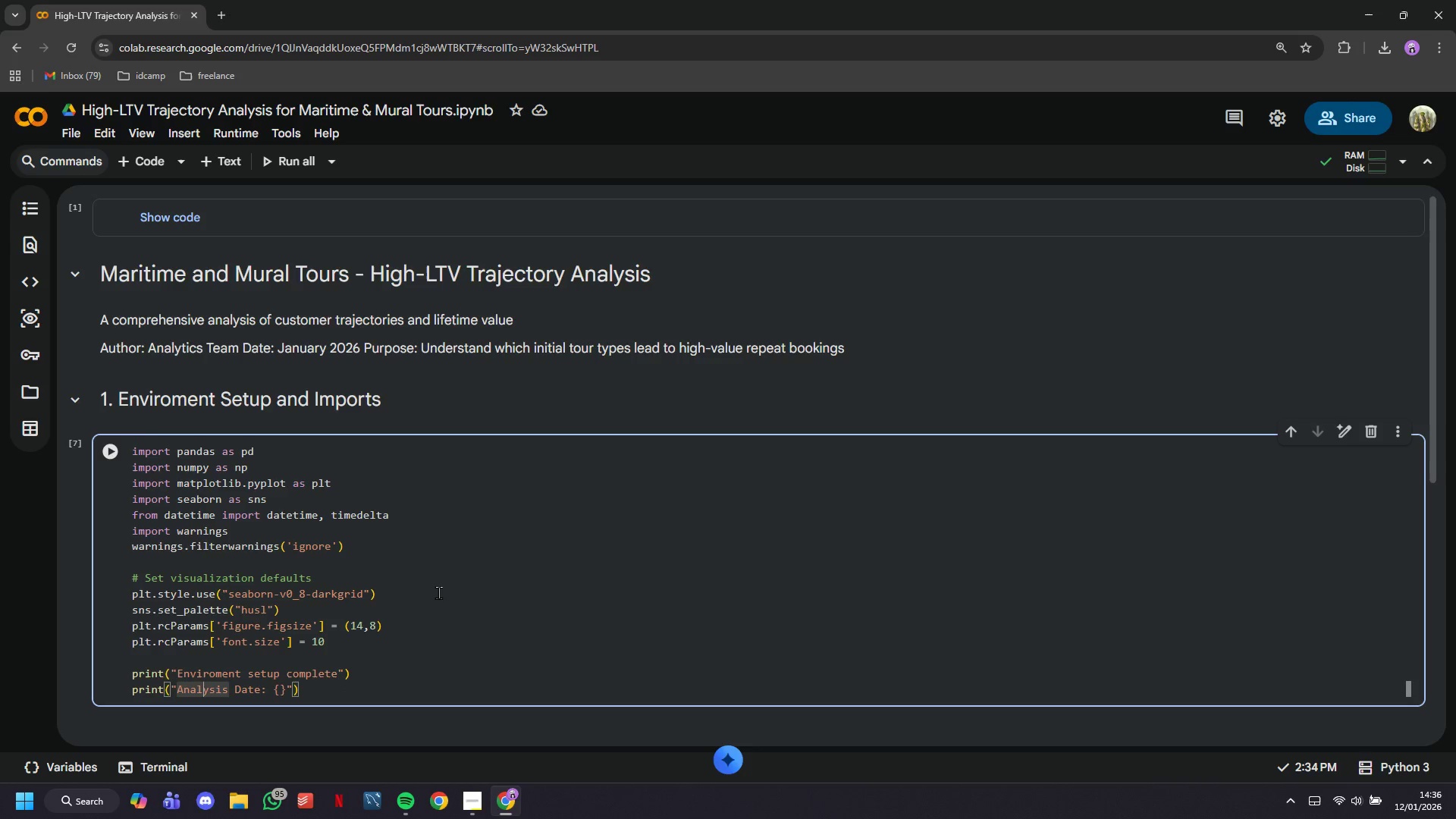 
key(ArrowLeft)
 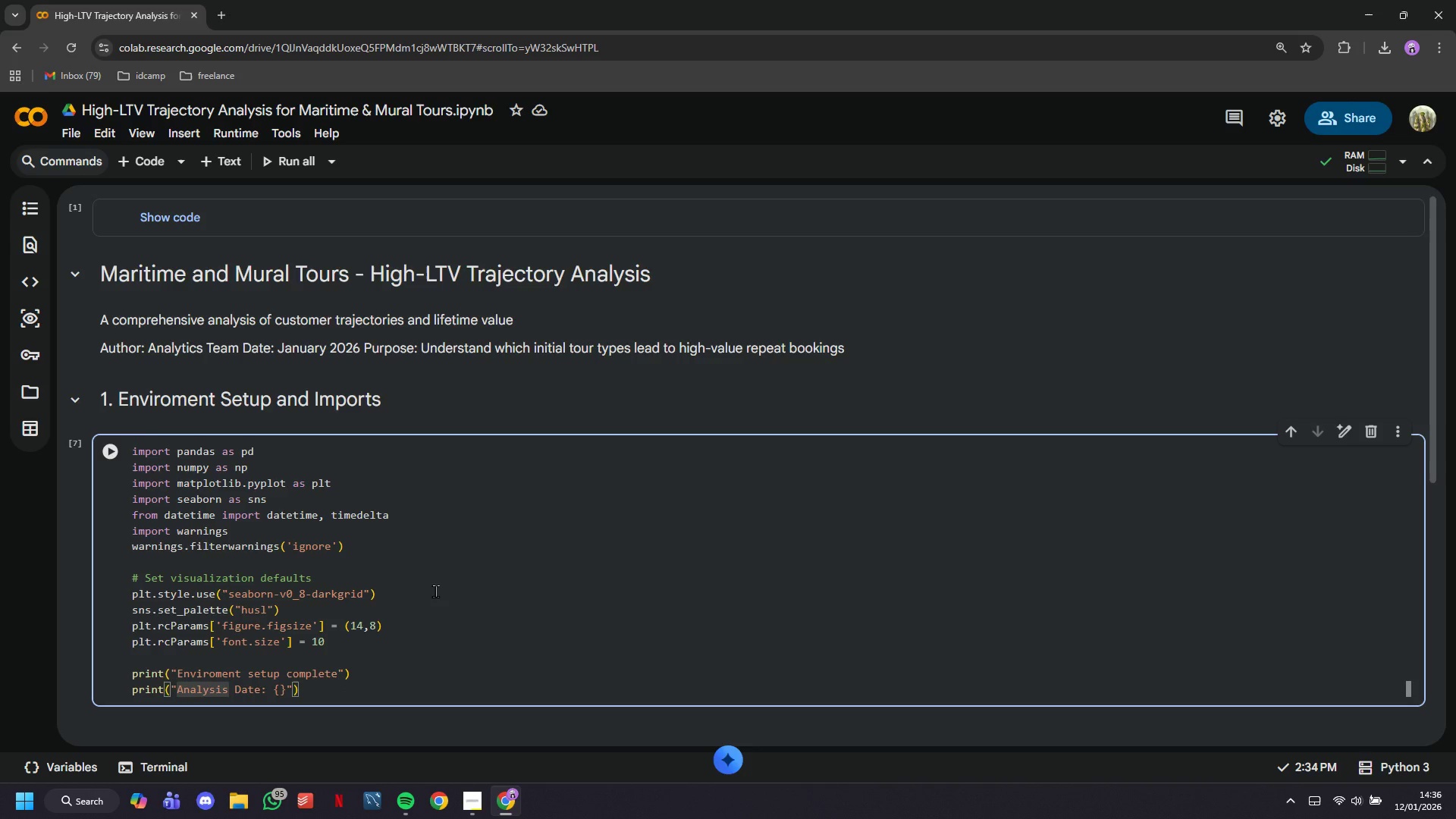 
key(ArrowLeft)
 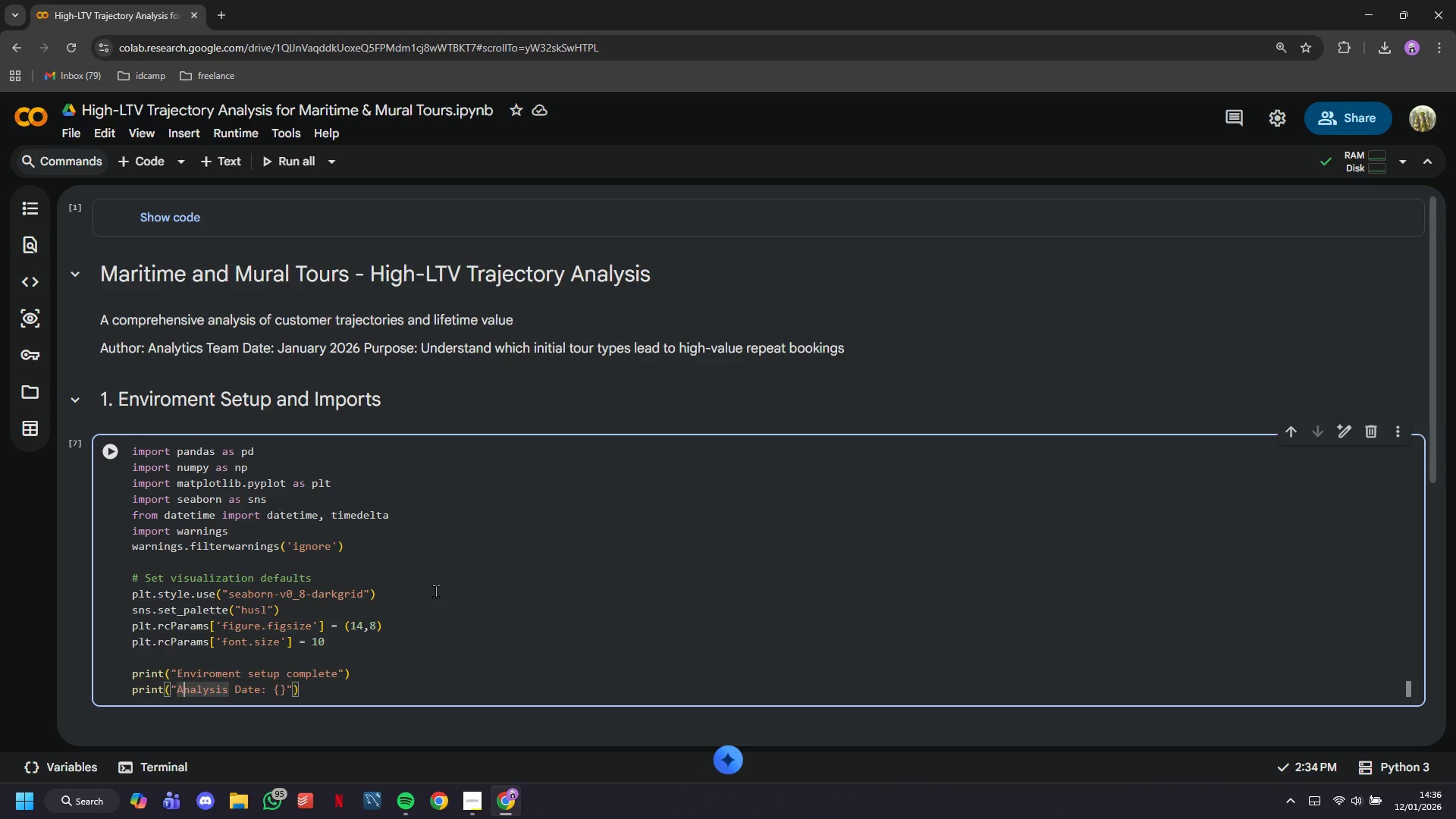 
key(ArrowLeft)
 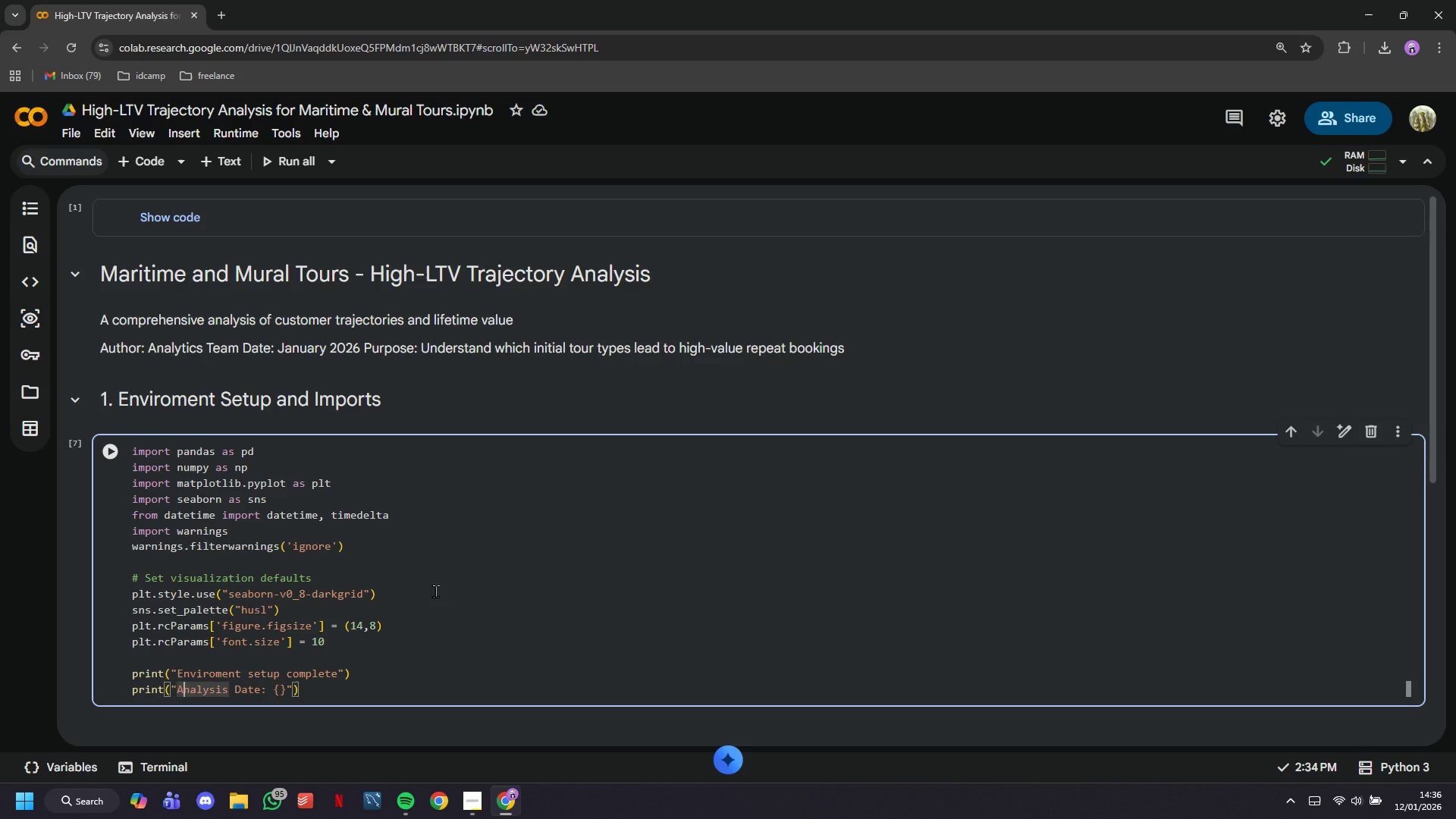 
key(ArrowLeft)
 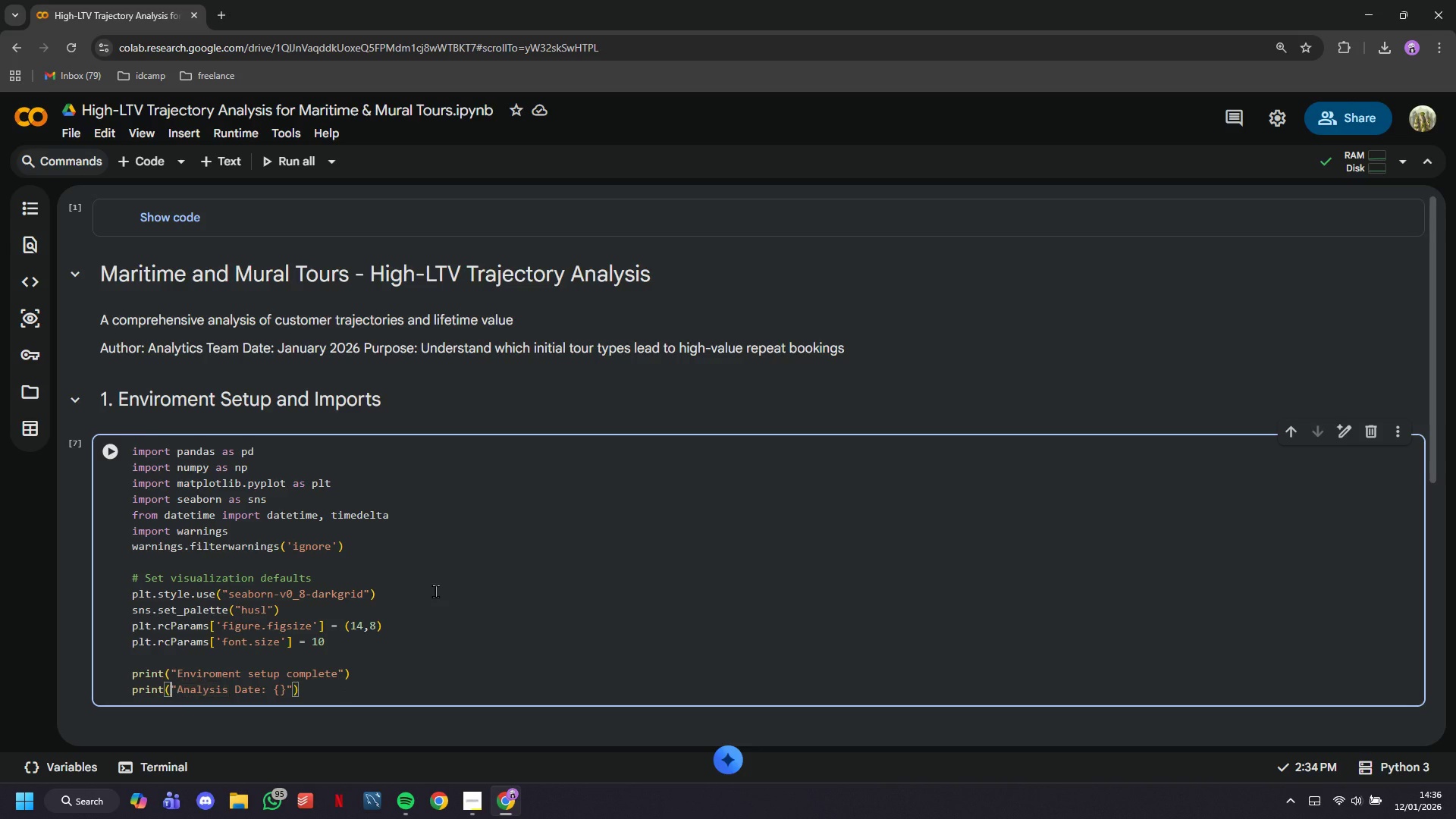 
key(ArrowLeft)
 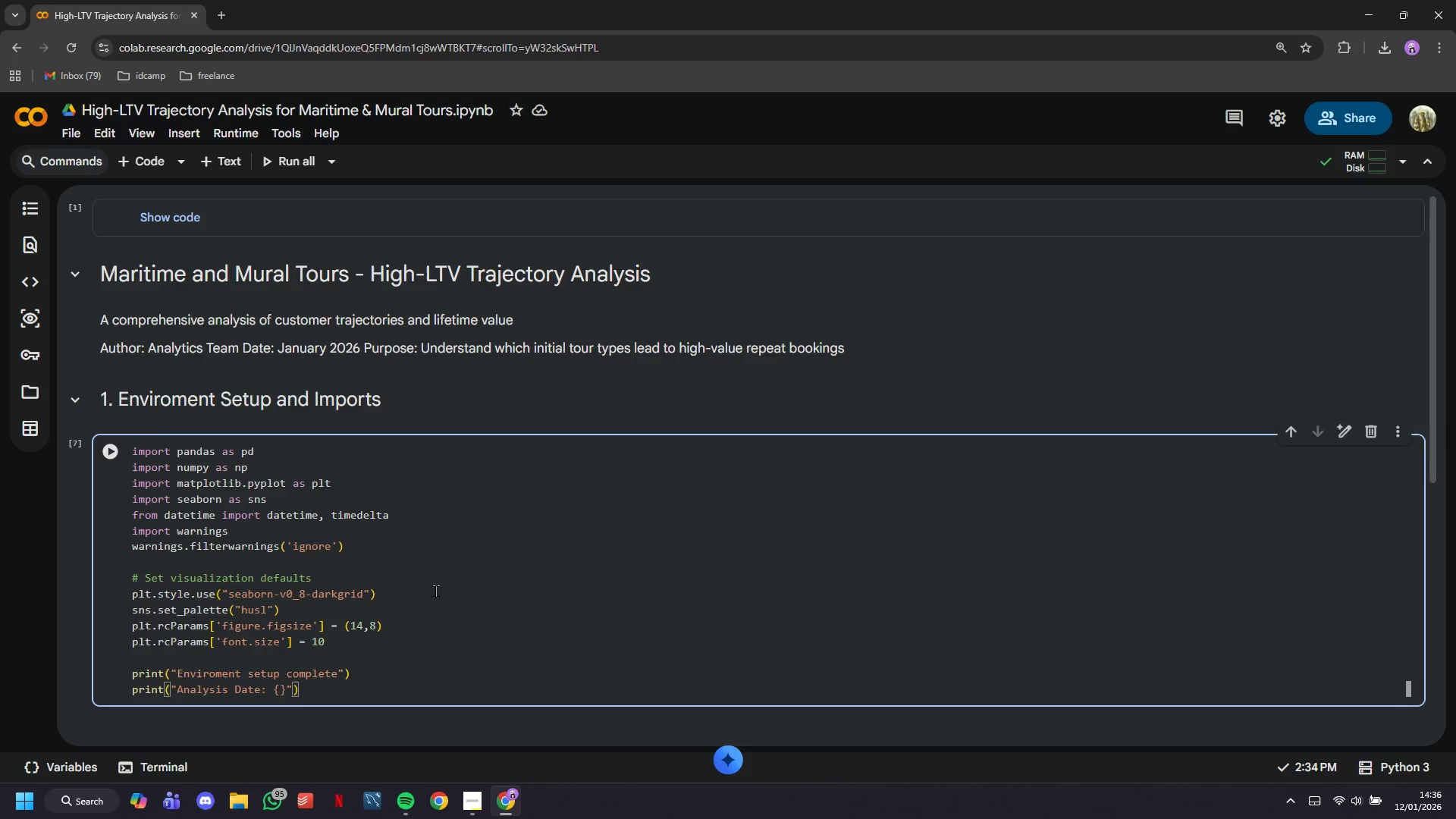 
key(F)
 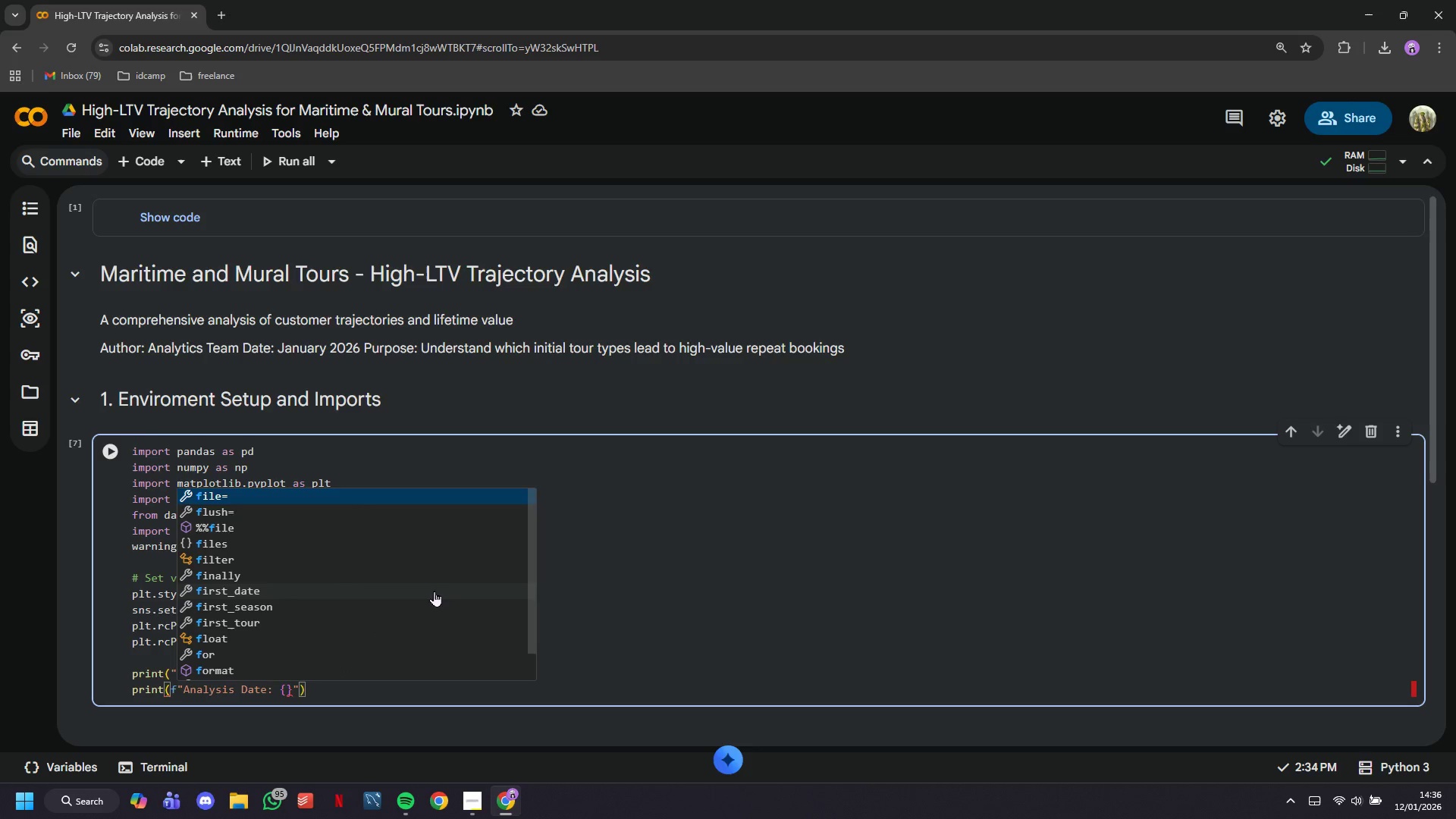 
hold_key(key=ArrowRight, duration=0.91)
 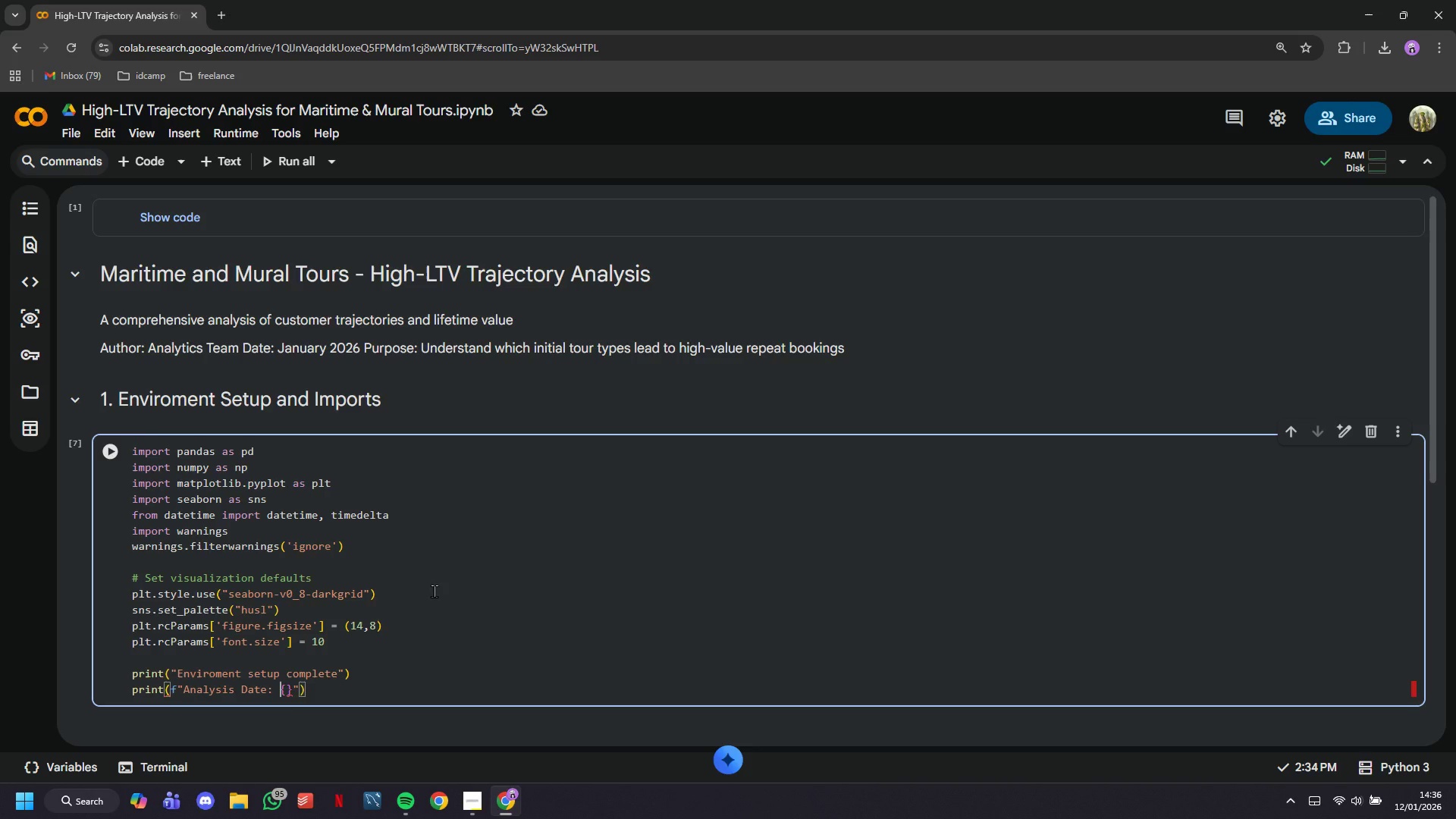 
key(ArrowRight)
 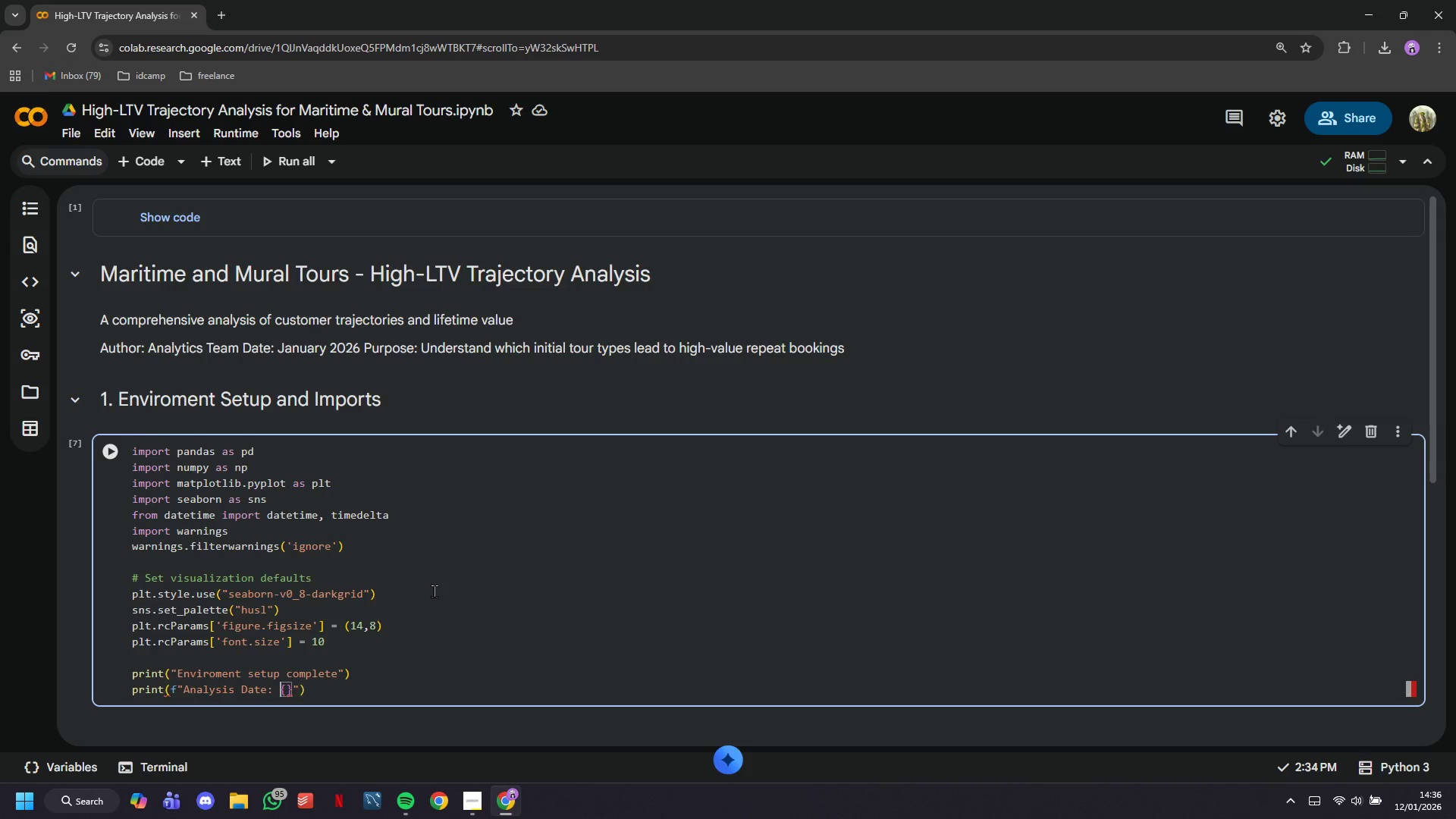 
key(ArrowRight)
 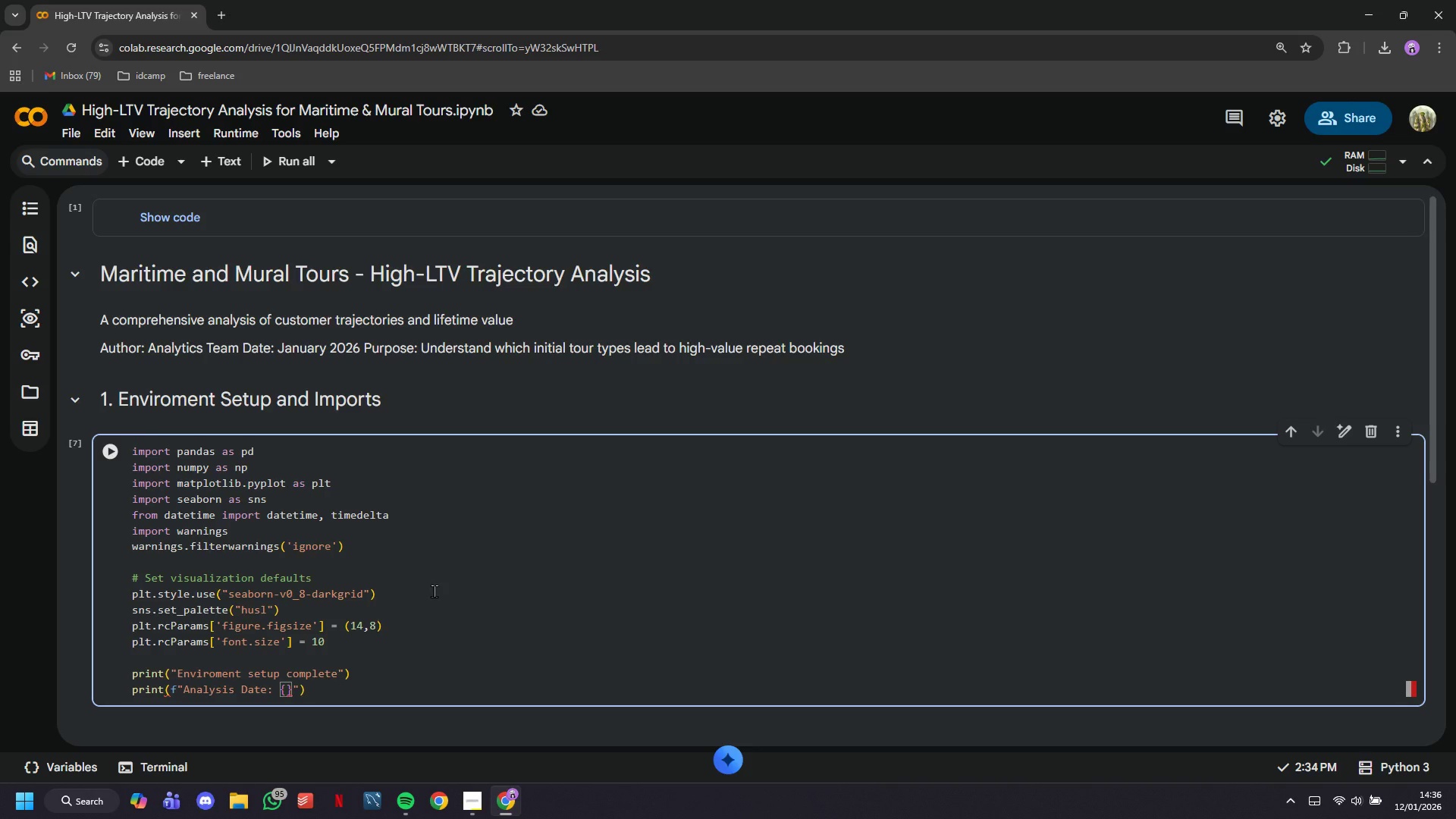 
type(datetime_now()
 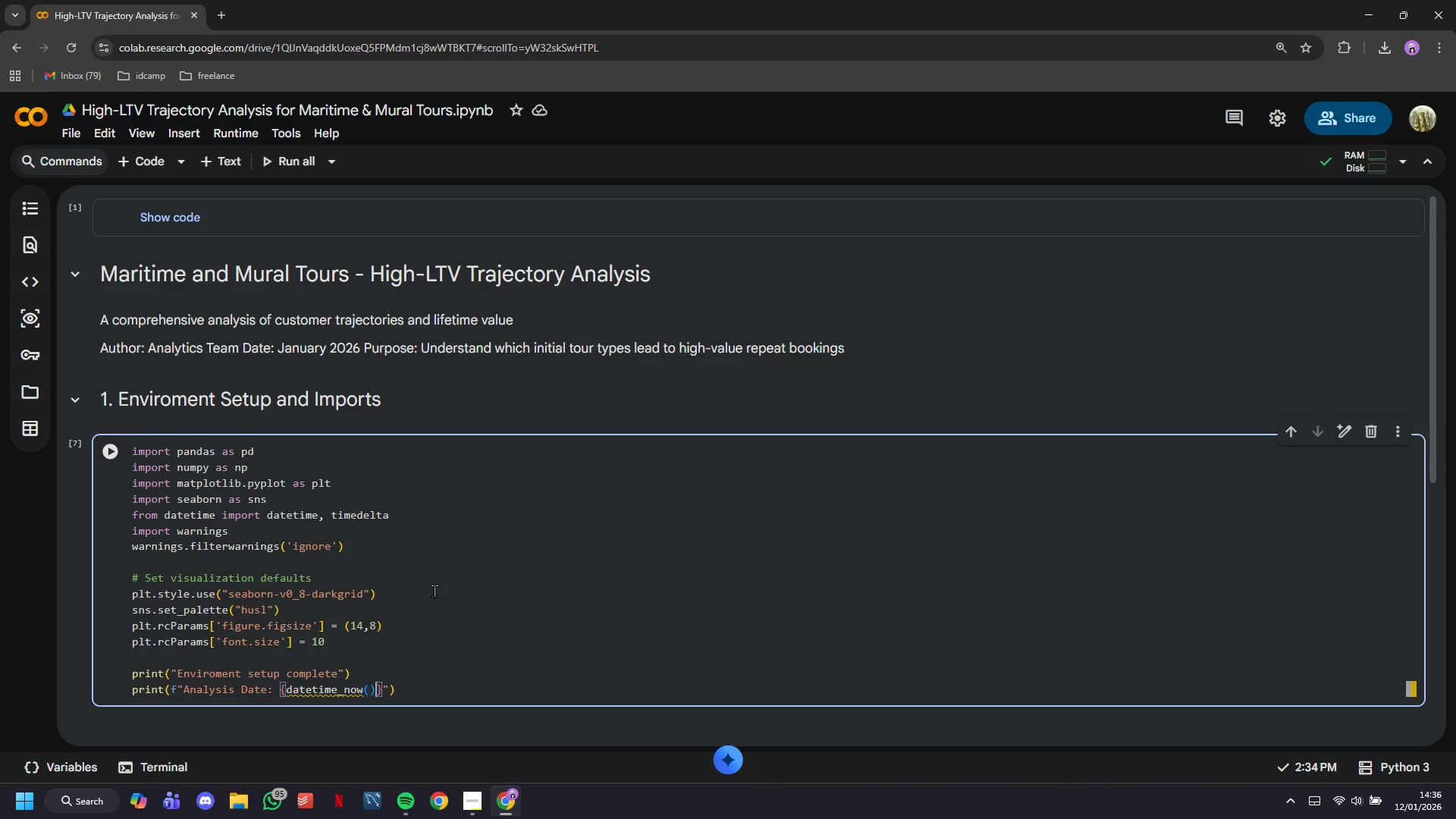 
 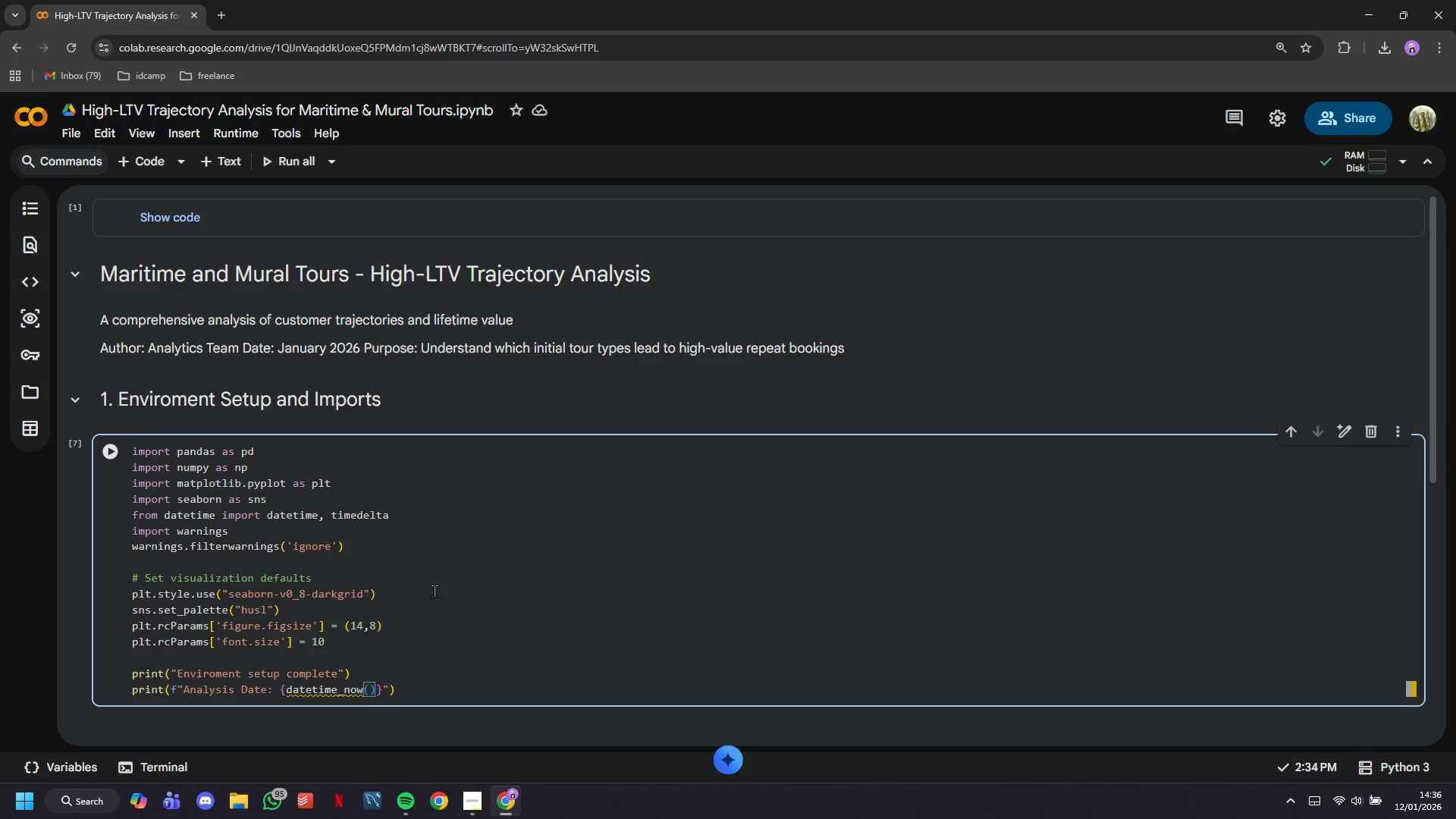 
key(ArrowRight)
 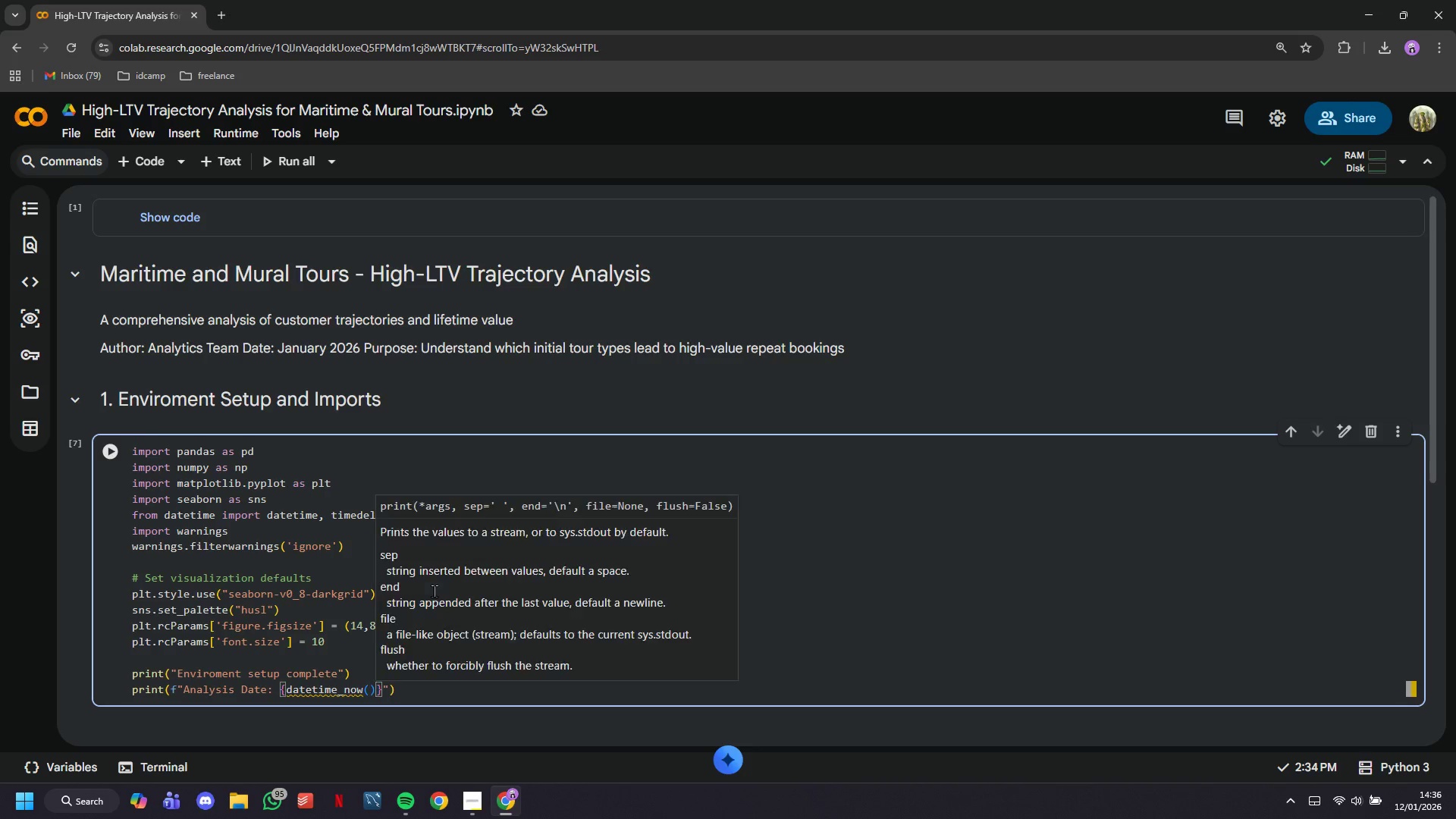 
type(.stf)
 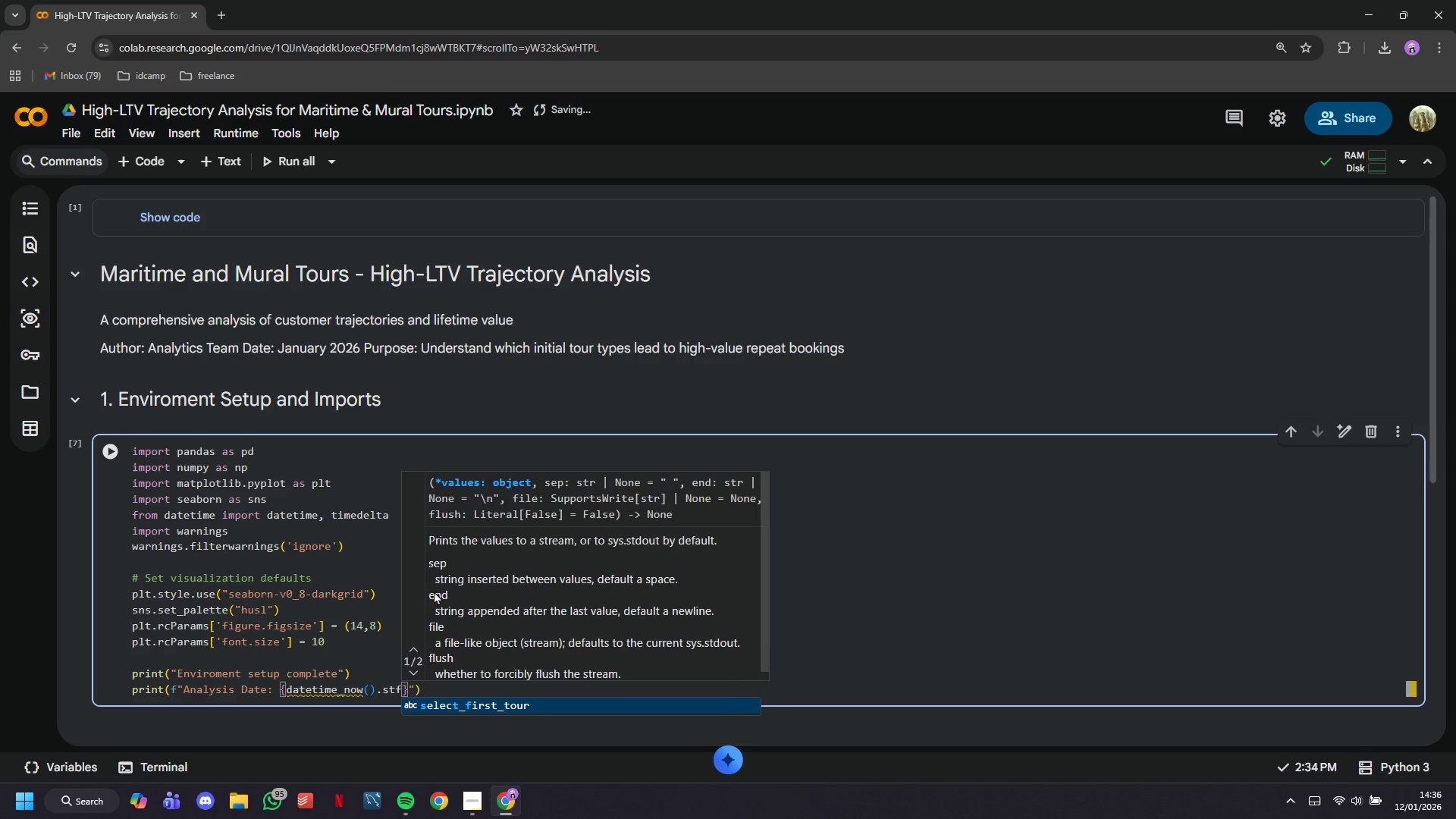 
key(Backspace)
type(rftime)
 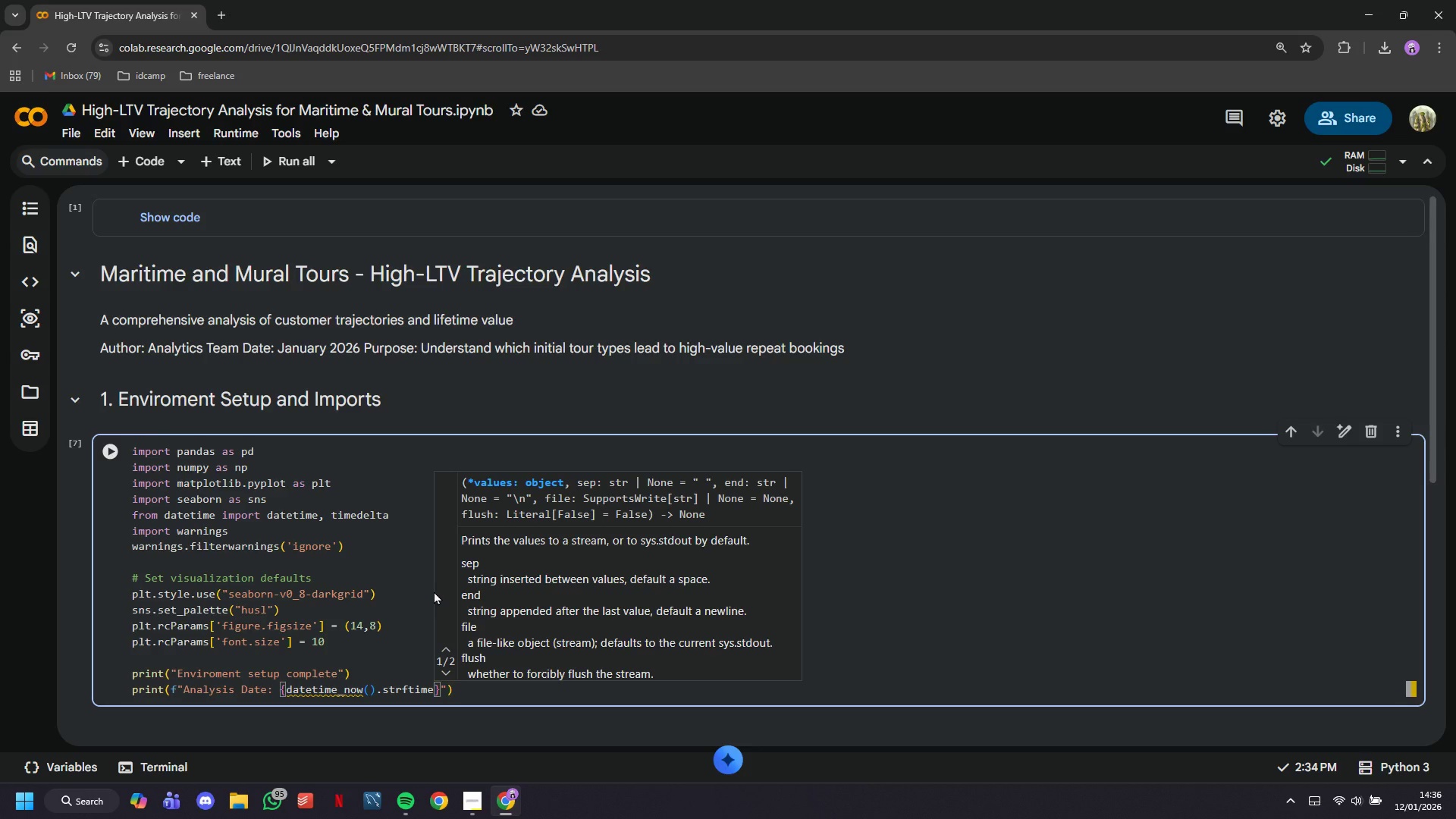 
key(Shift+9)
 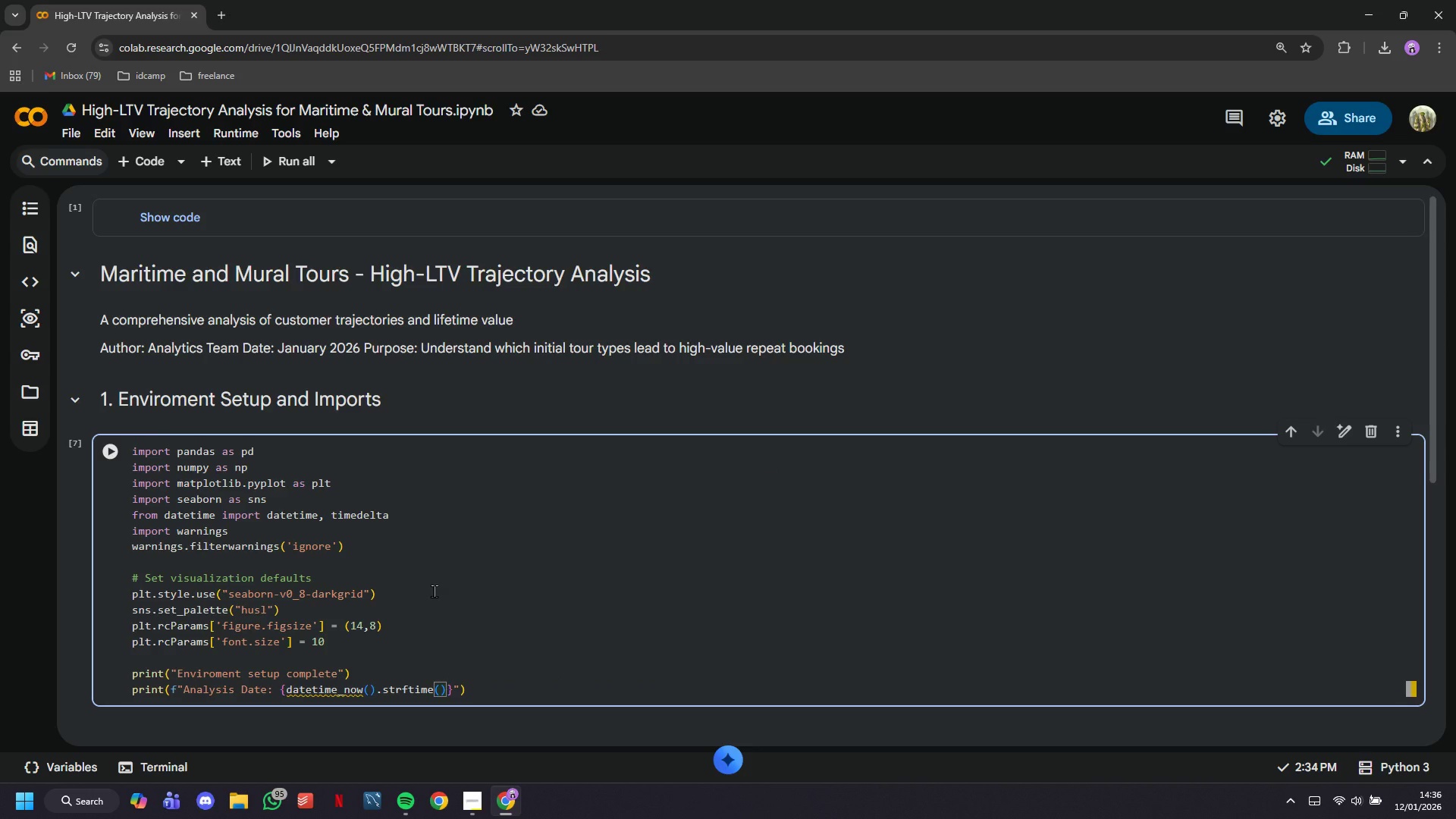 
key(Quote)
 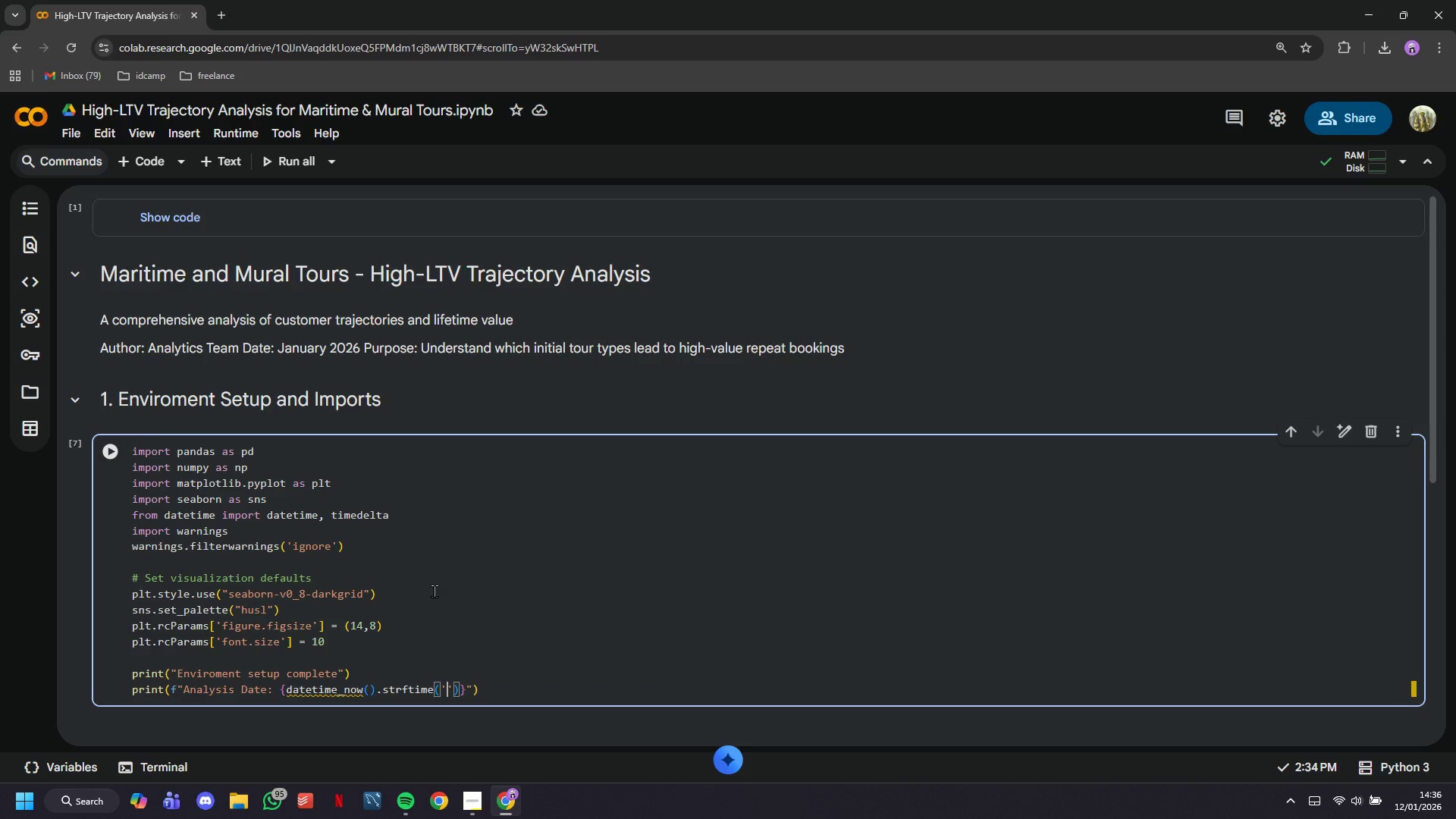 
hold_key(key=ShiftLeft, duration=1.52)
 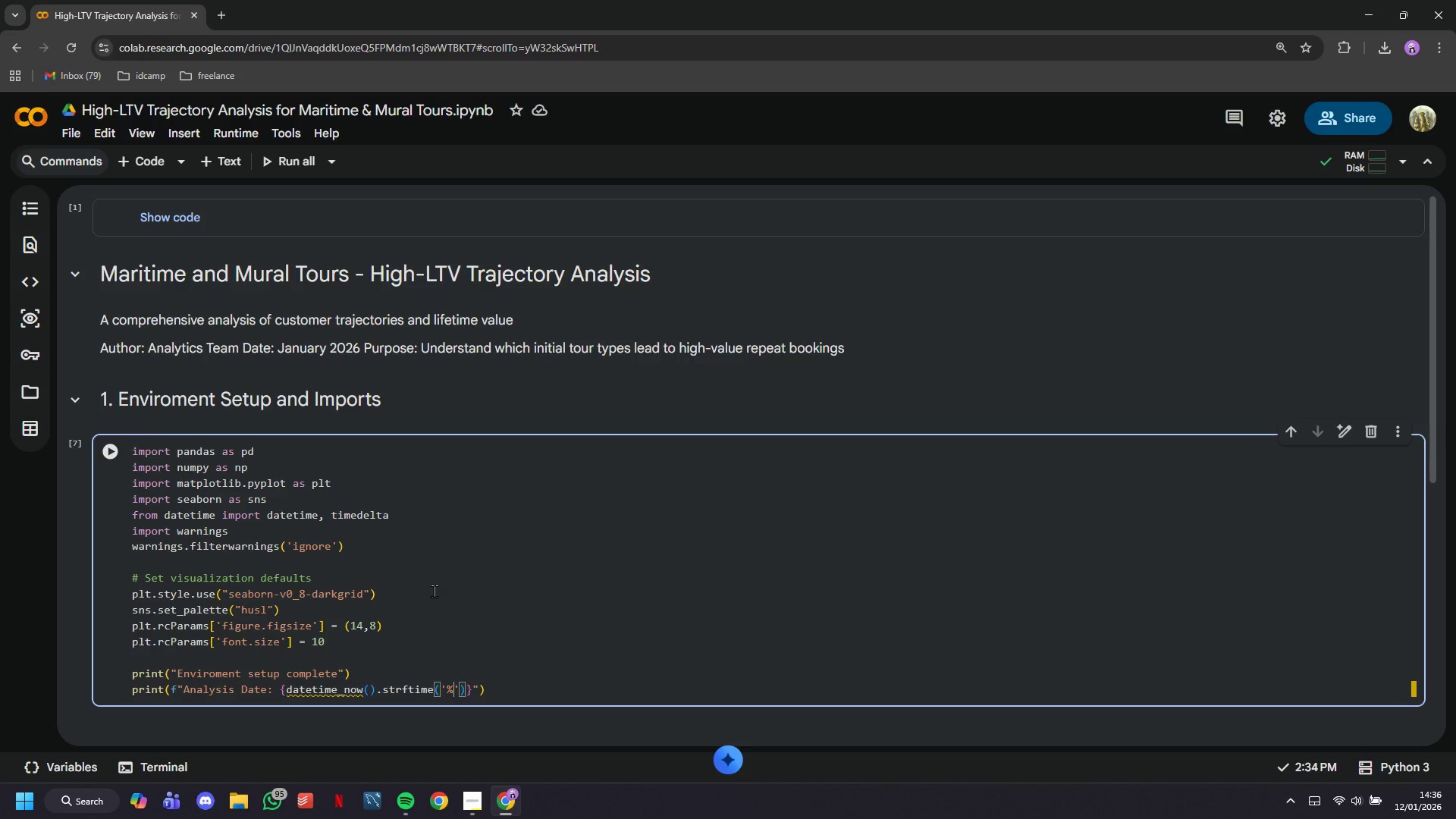 
type(%Y-%m-%d)
 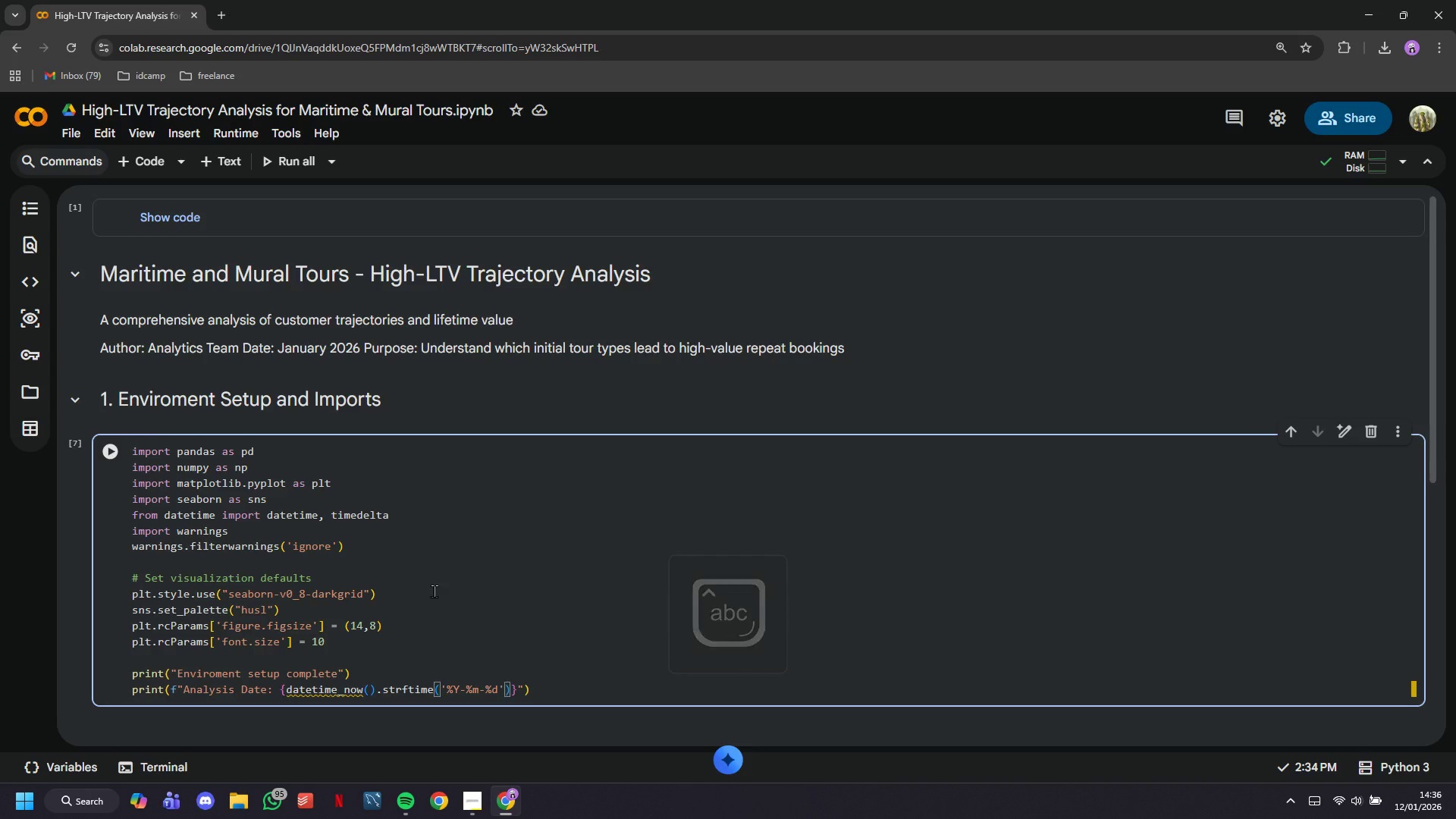 
left_click([100, 458])
 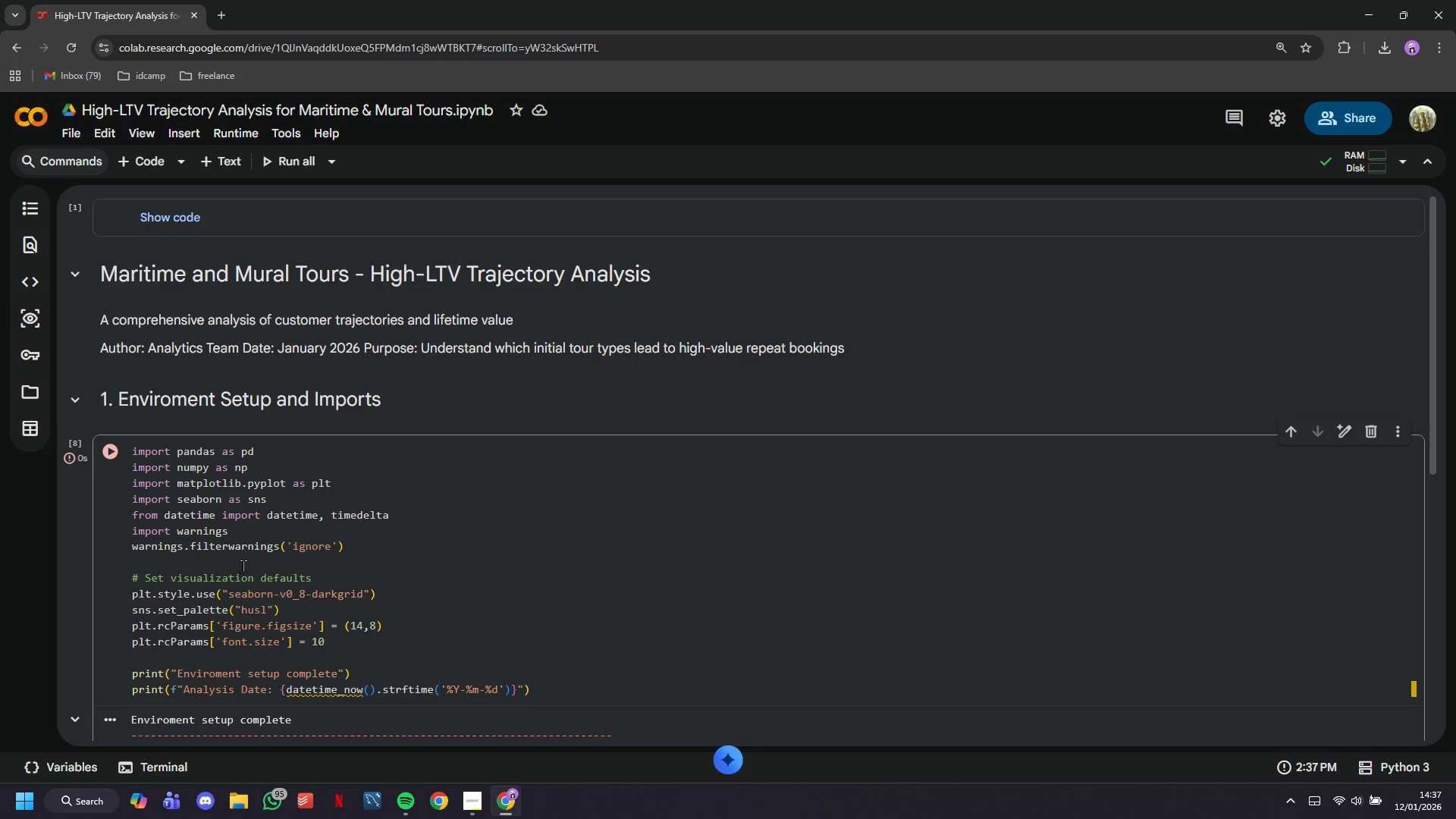 
scroll: coordinate [279, 554], scroll_direction: down, amount: 5.0
 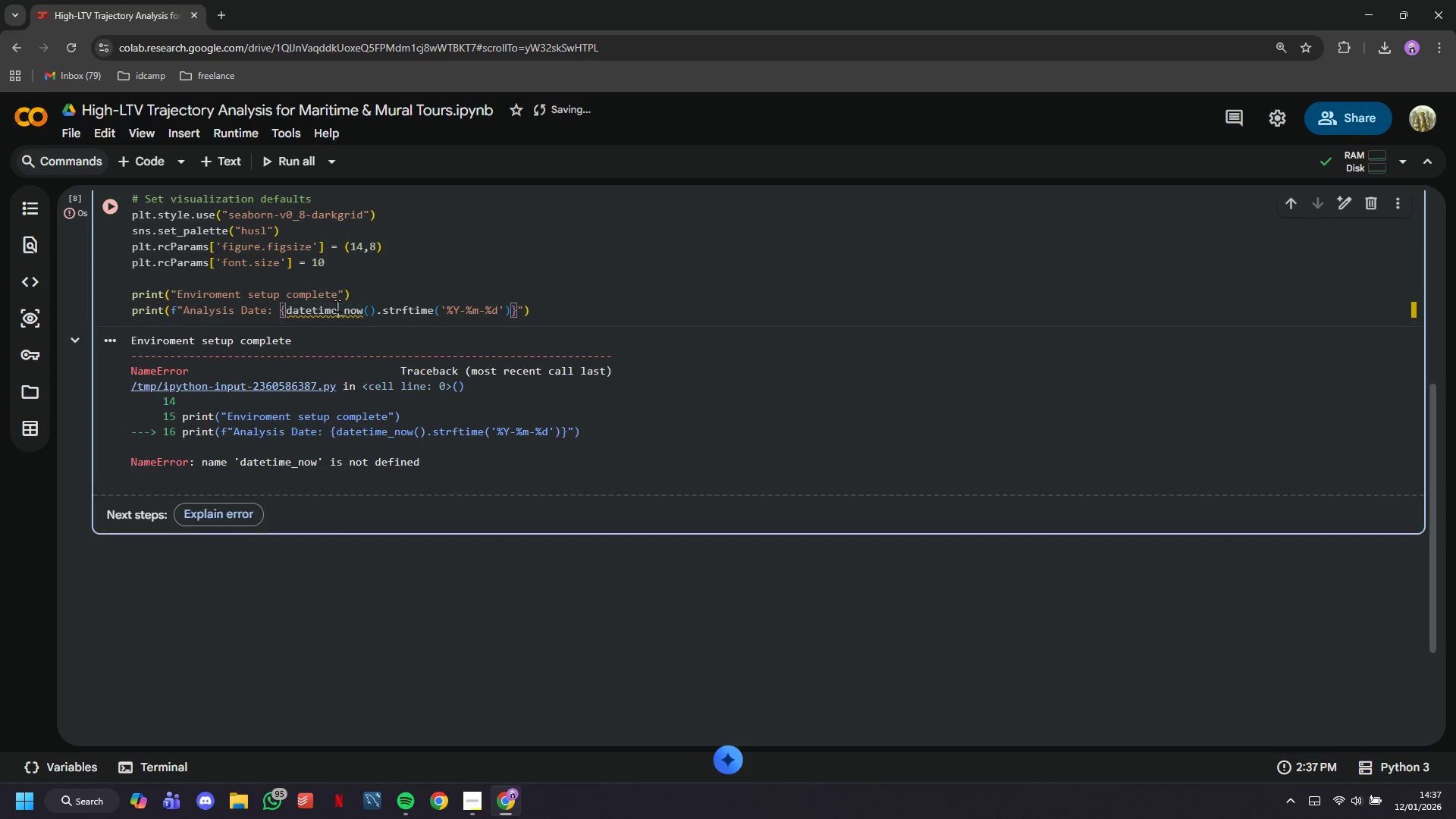 
key(ArrowRight)
 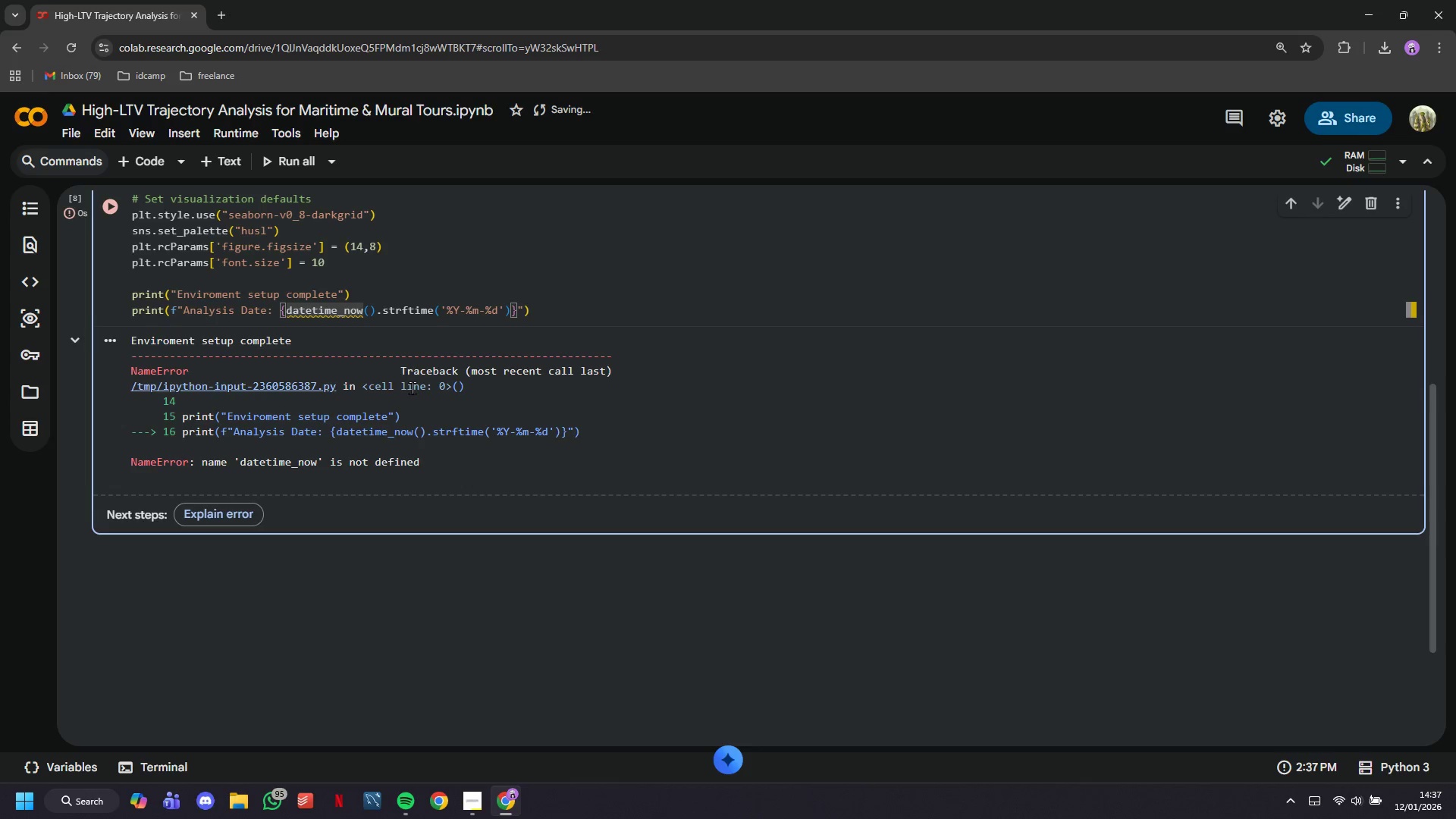 
key(Backspace)
 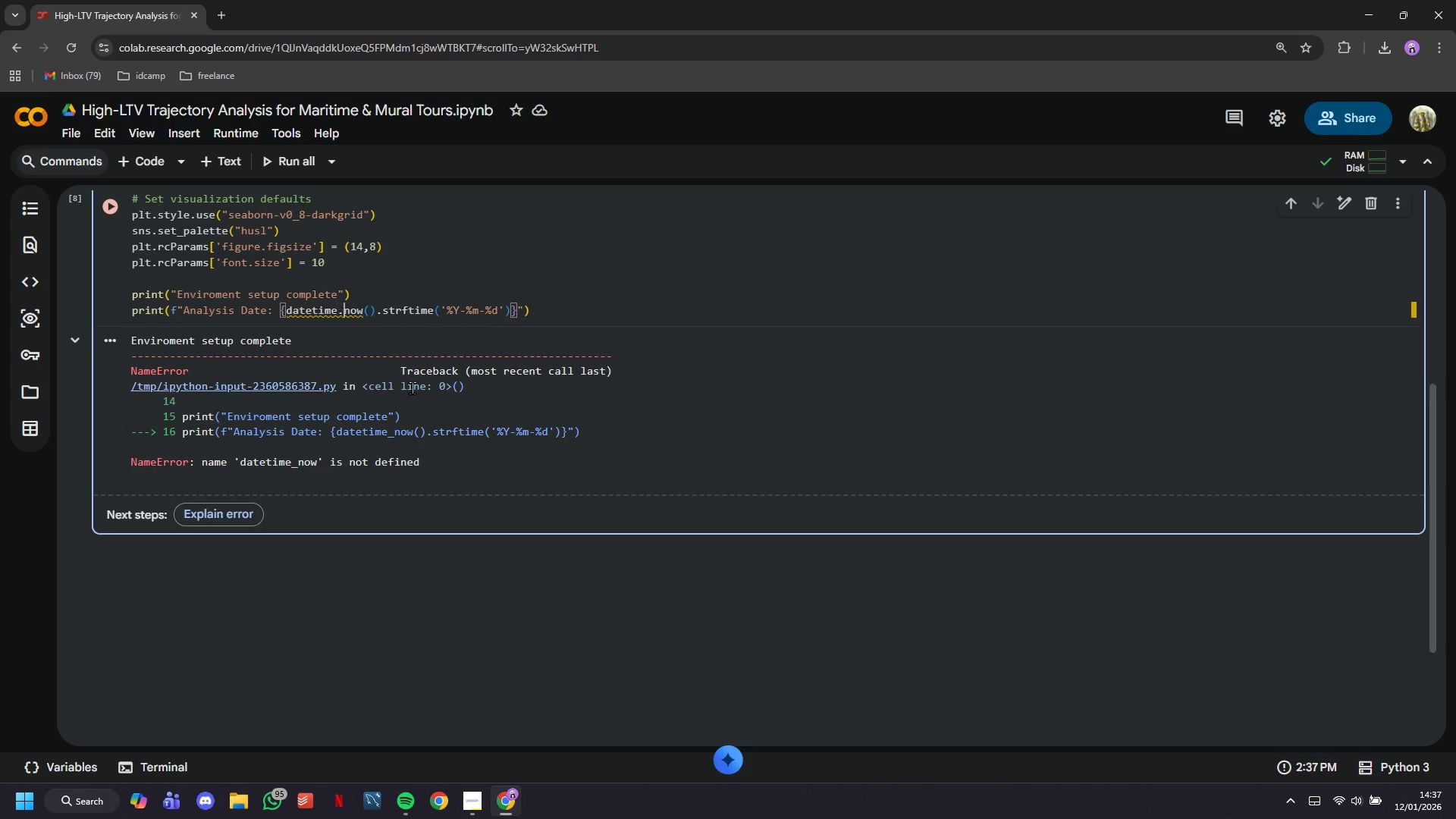 
key(Period)
 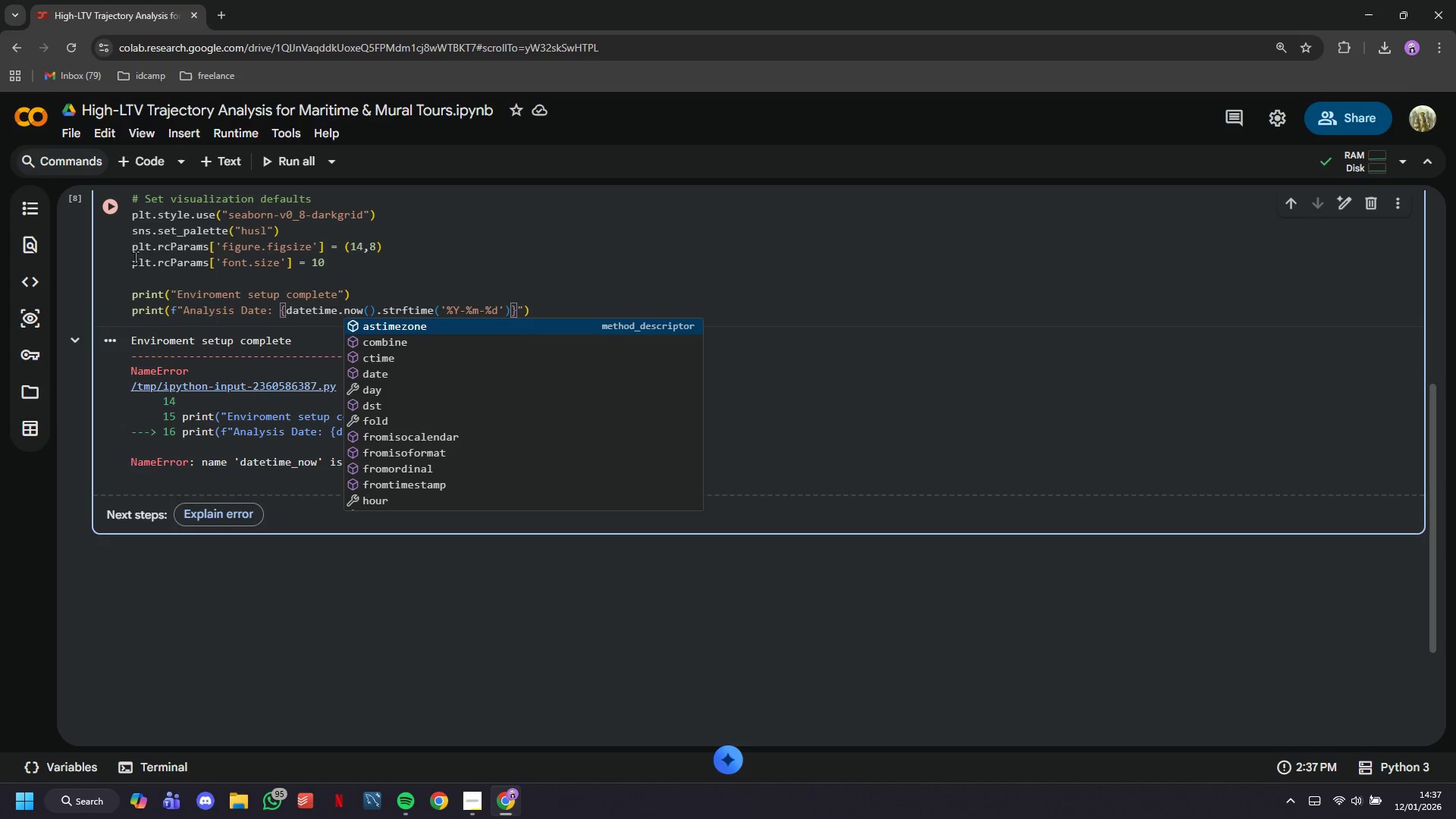 
left_click([120, 215])
 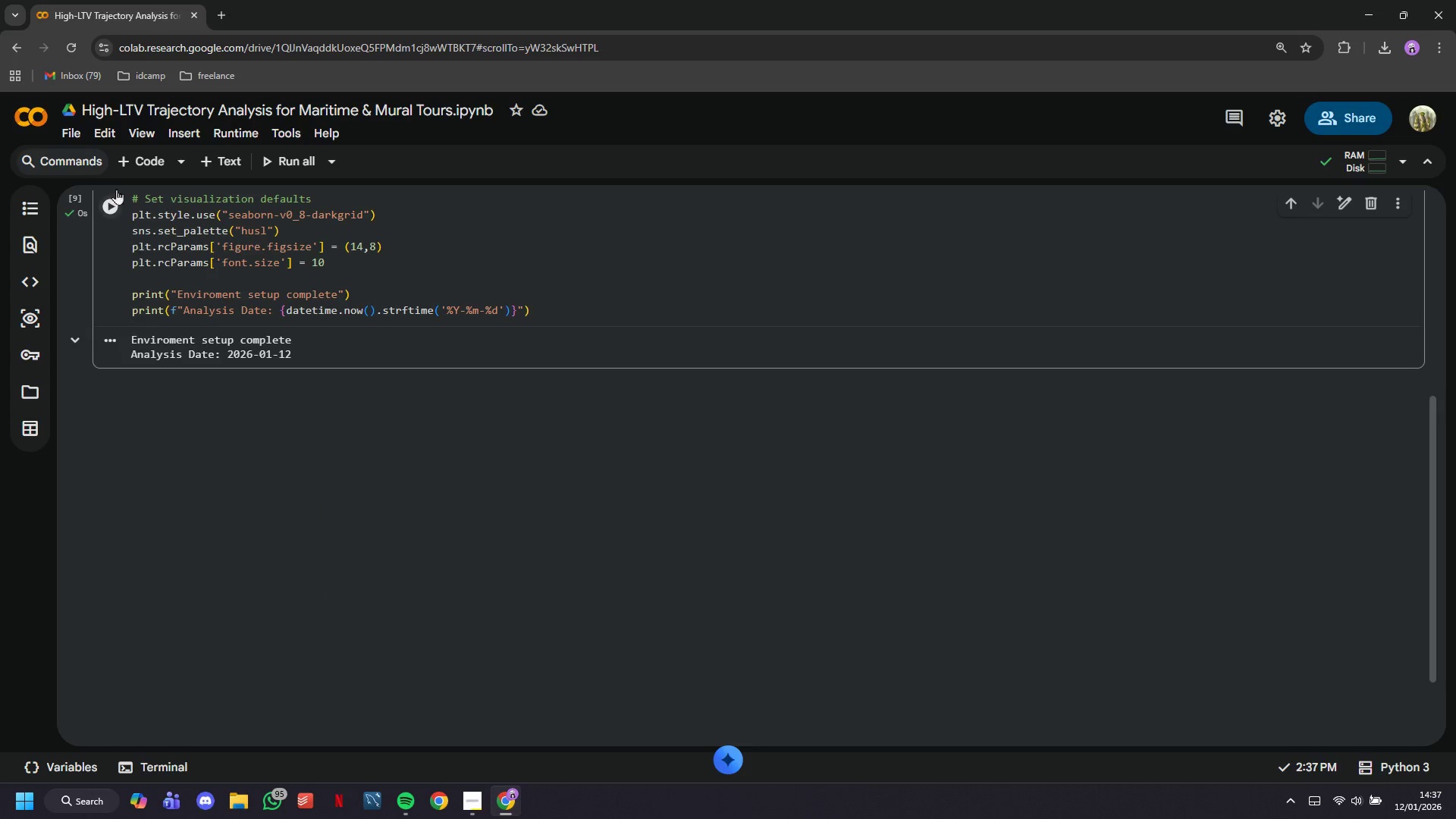 
left_click([136, 162])
 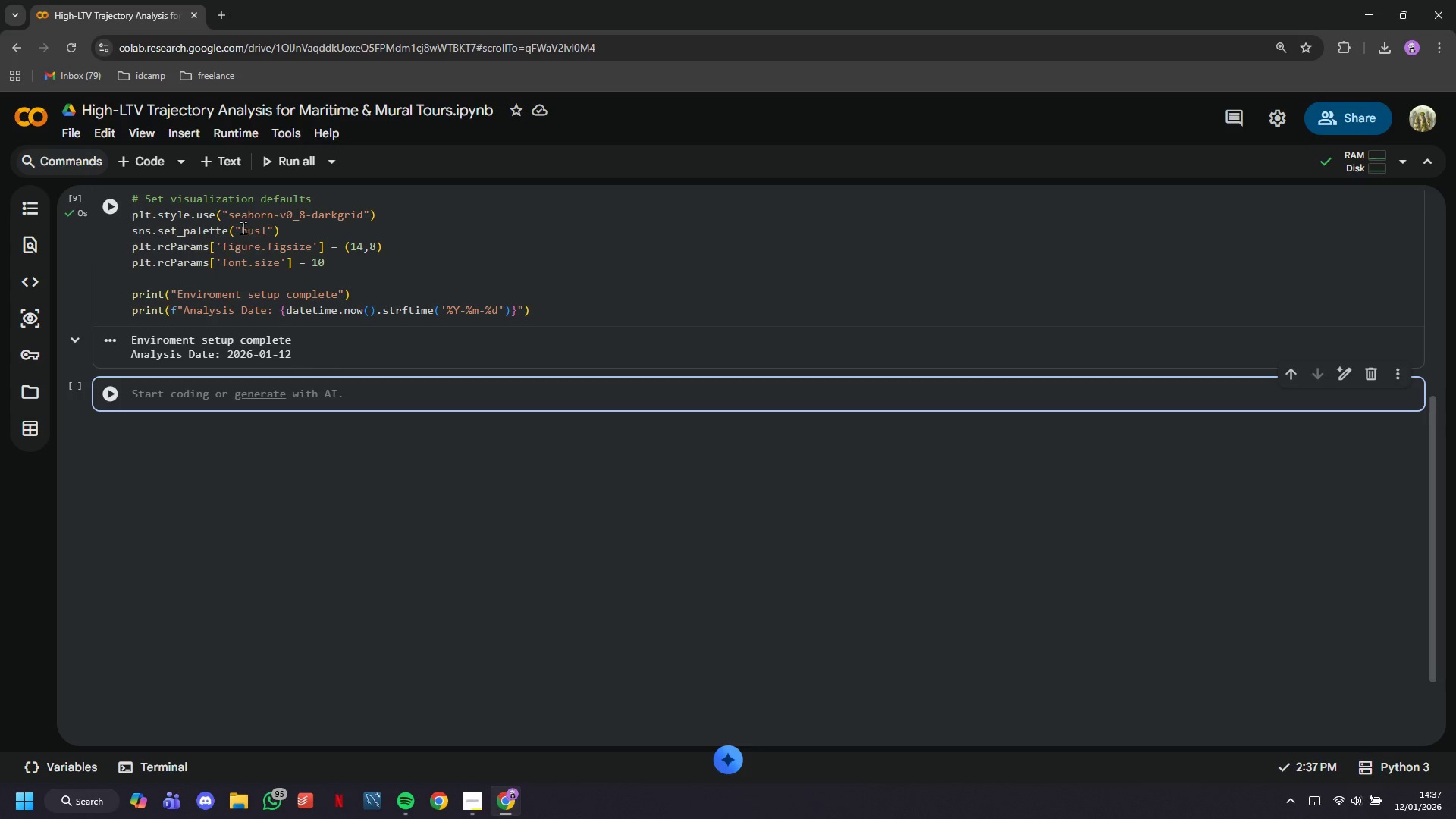 
left_click([218, 162])
 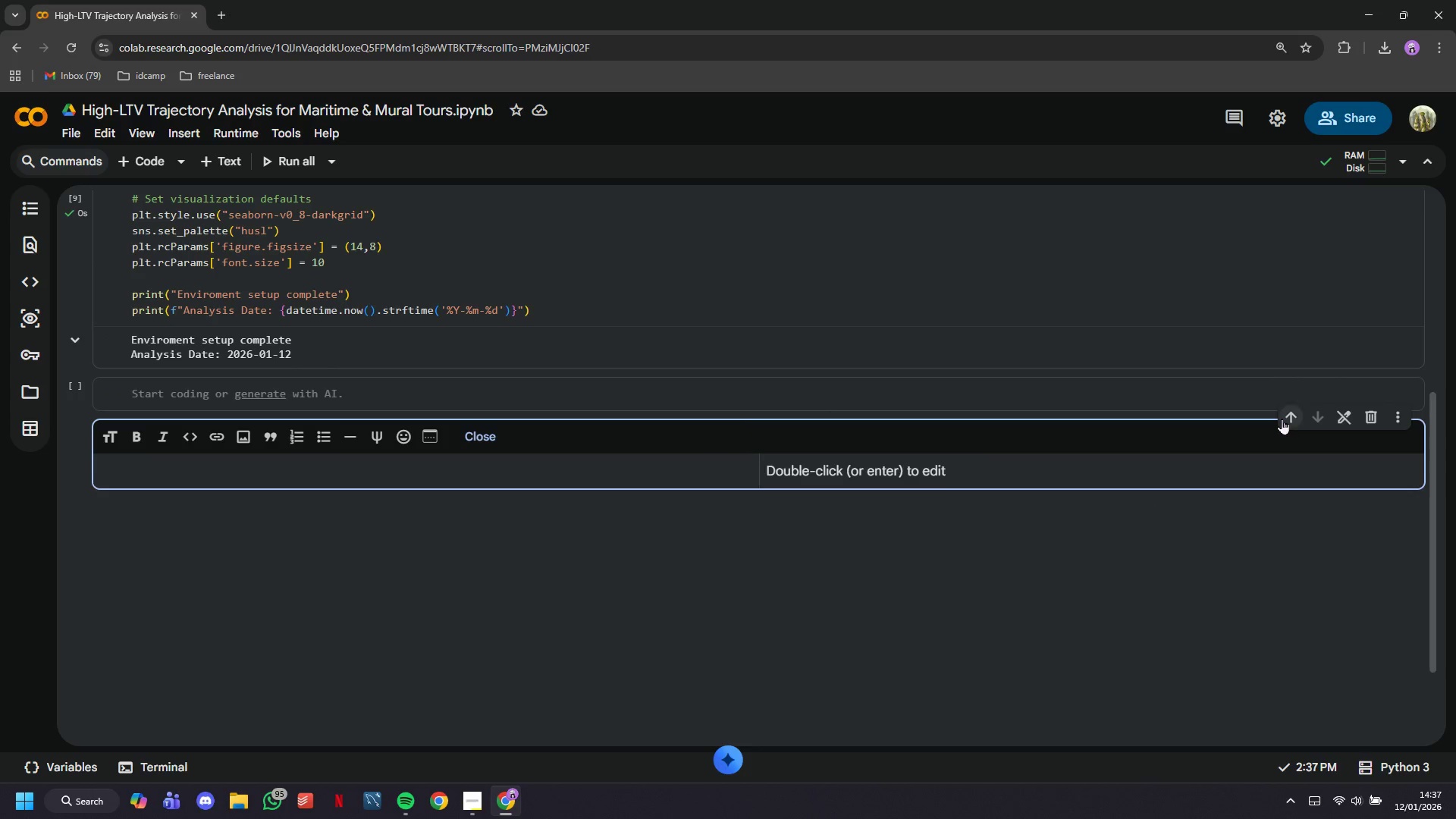 
left_click([1282, 419])
 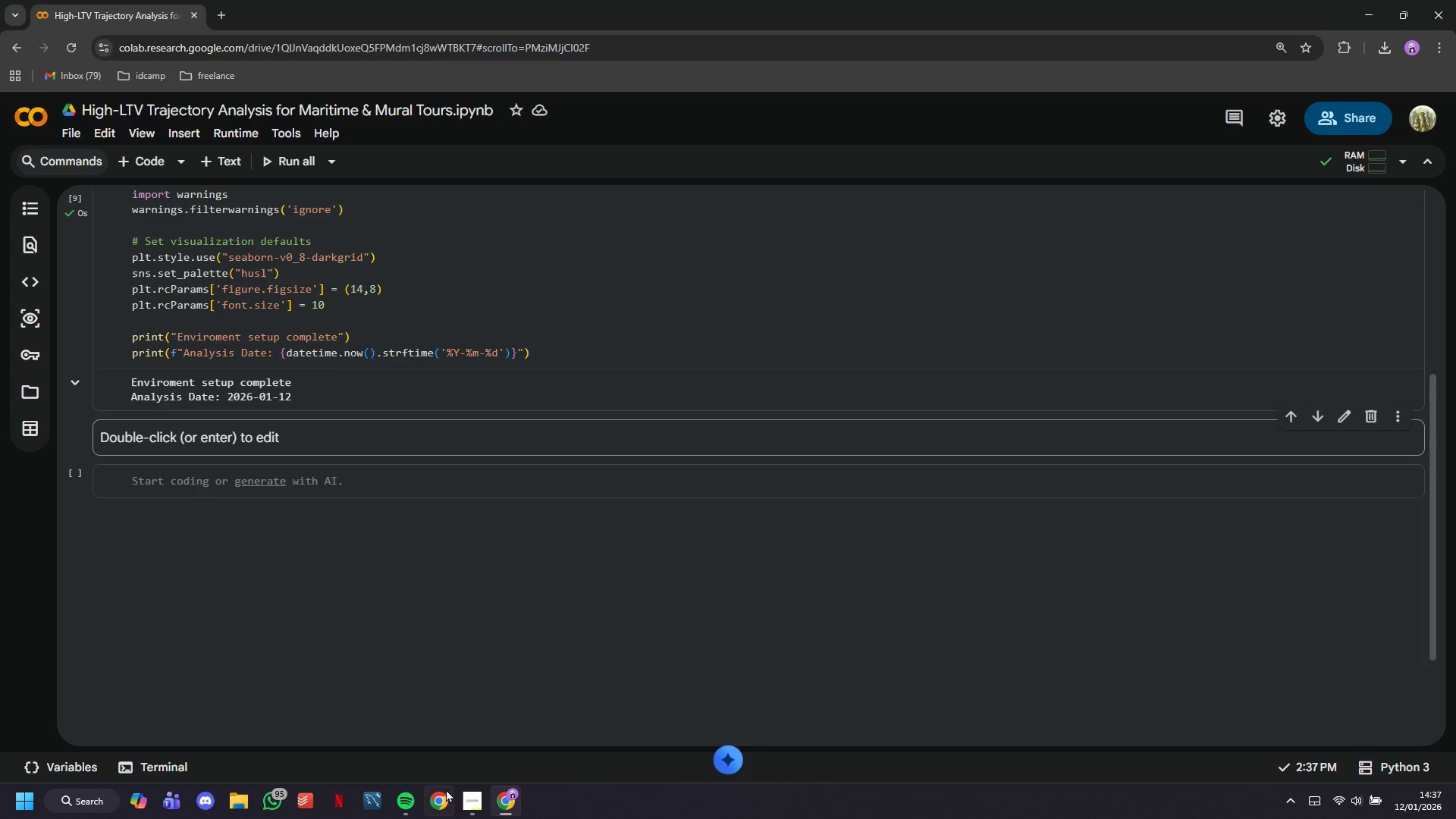 
left_click([463, 798])